 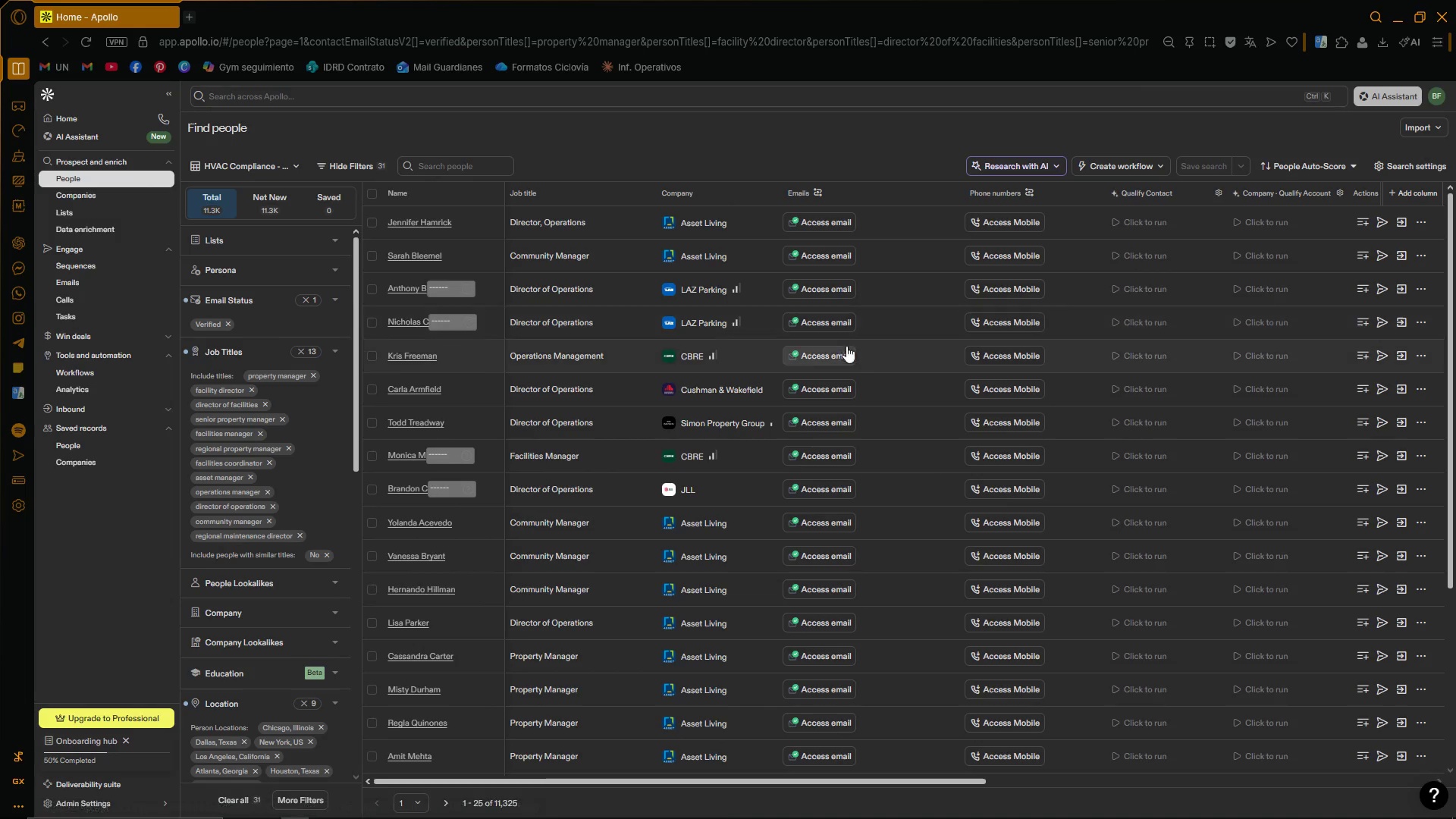 
left_click_drag(start_coordinate=[878, 784], to_coordinate=[764, 795])
 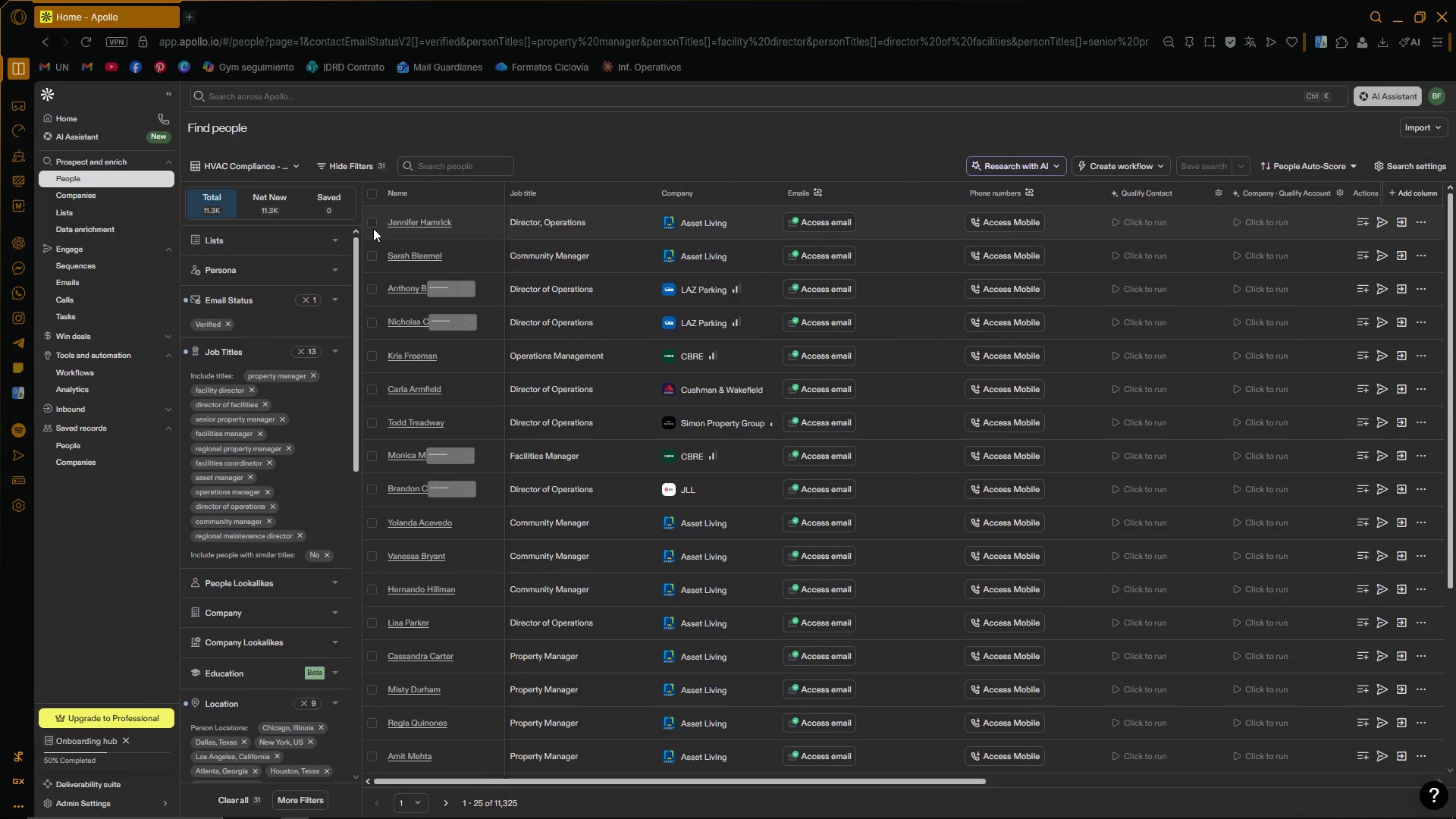 
left_click([373, 224])
 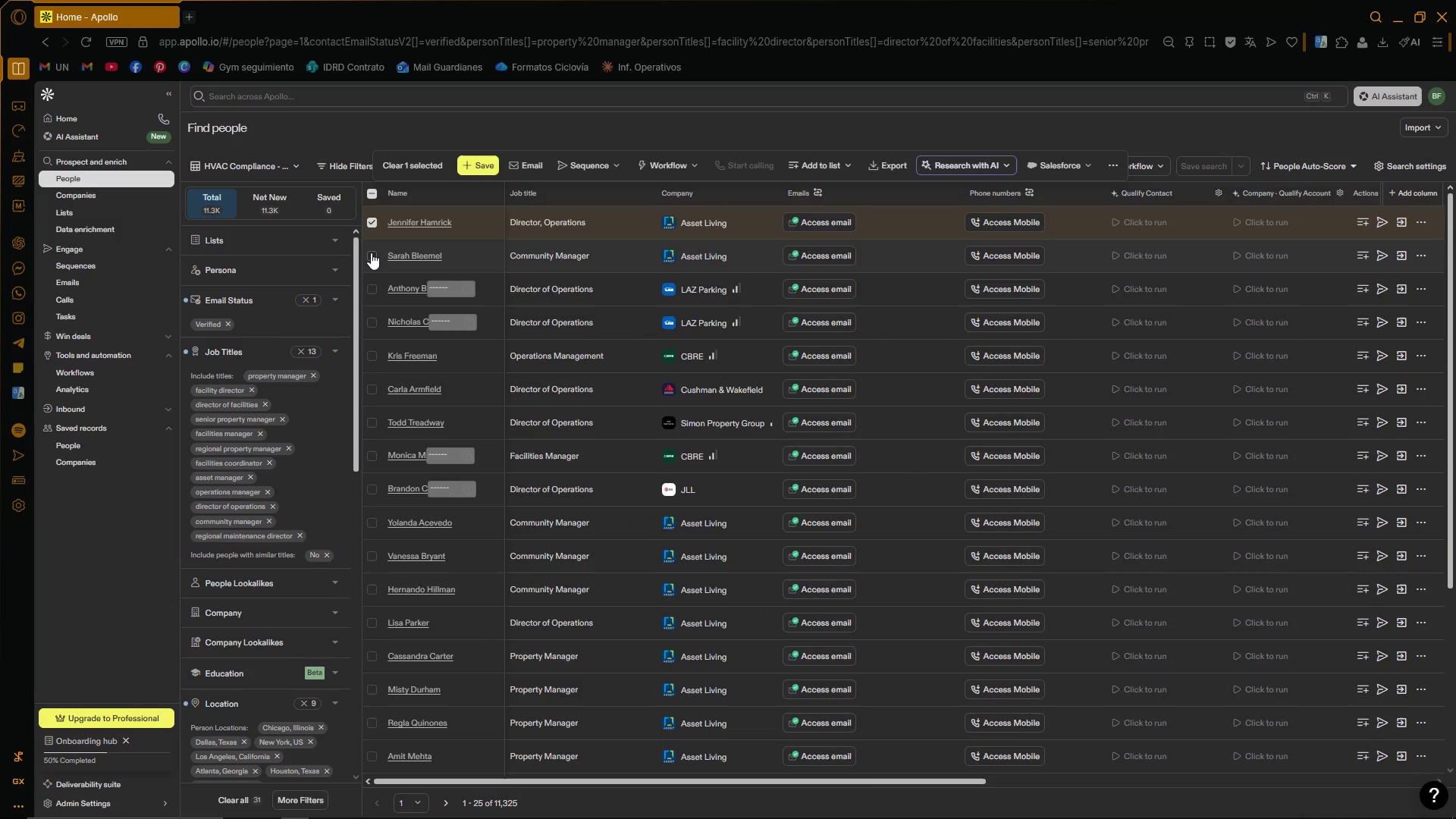 
left_click([372, 254])
 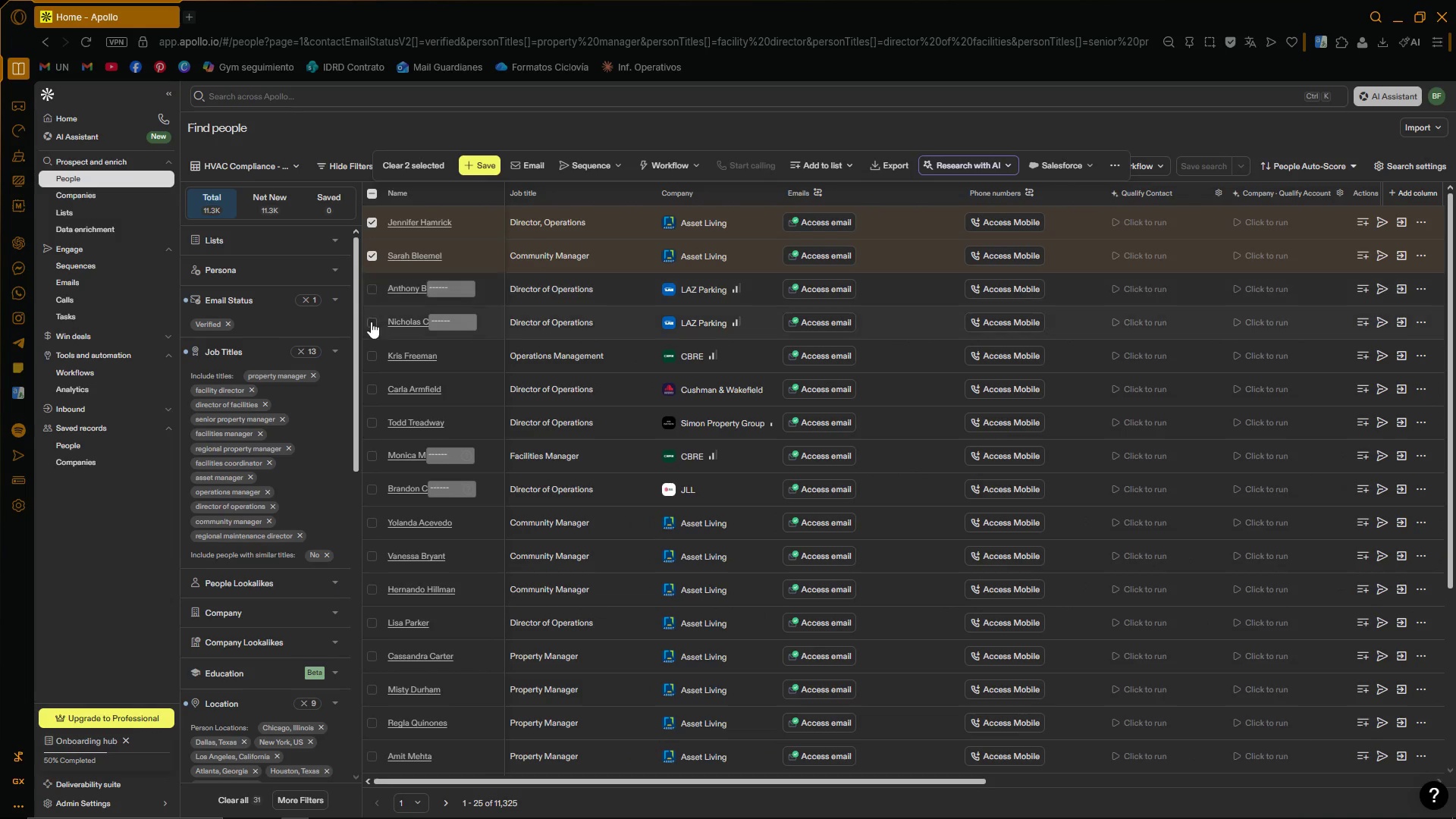 
left_click([372, 353])
 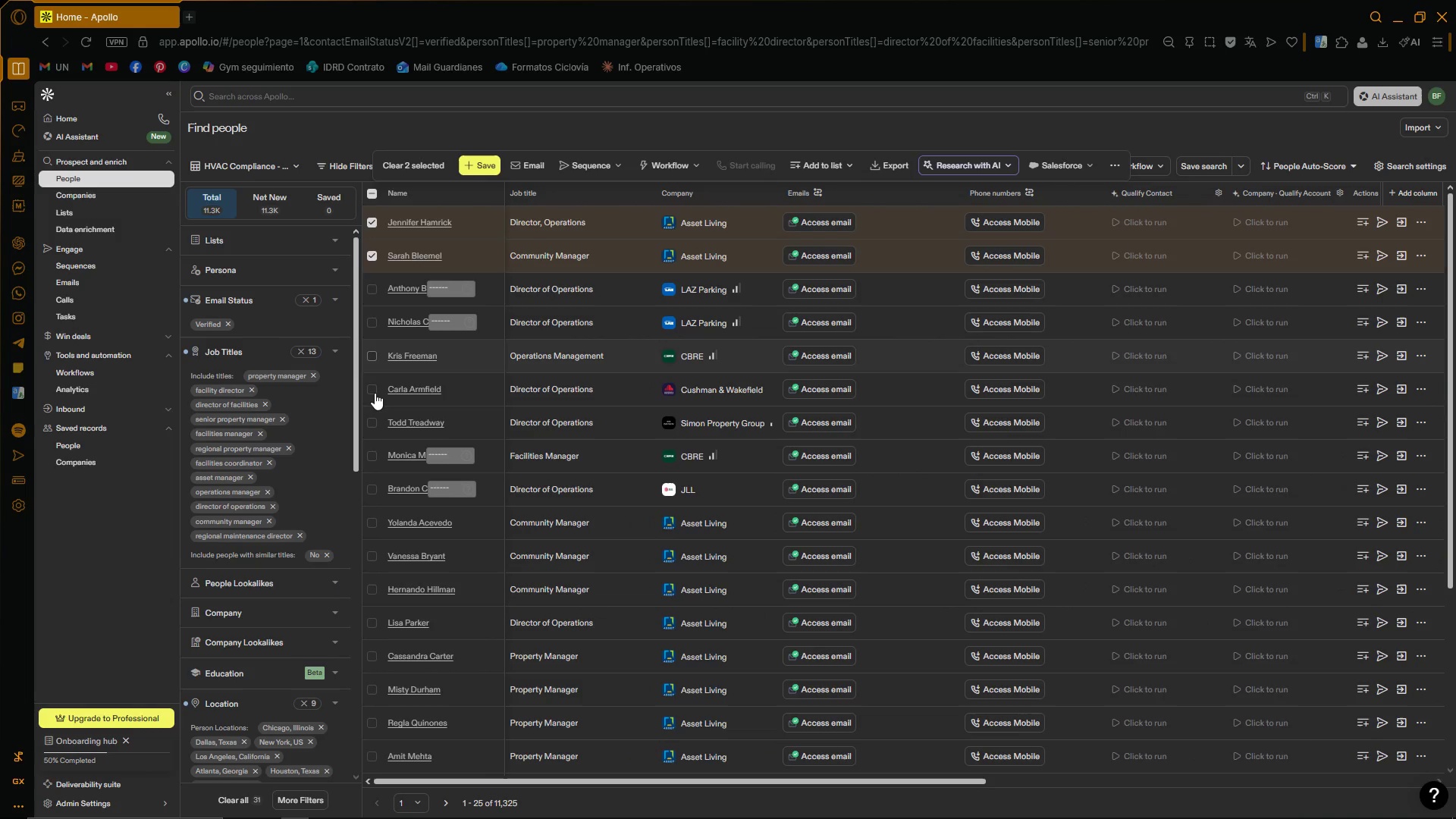 
left_click([375, 393])
 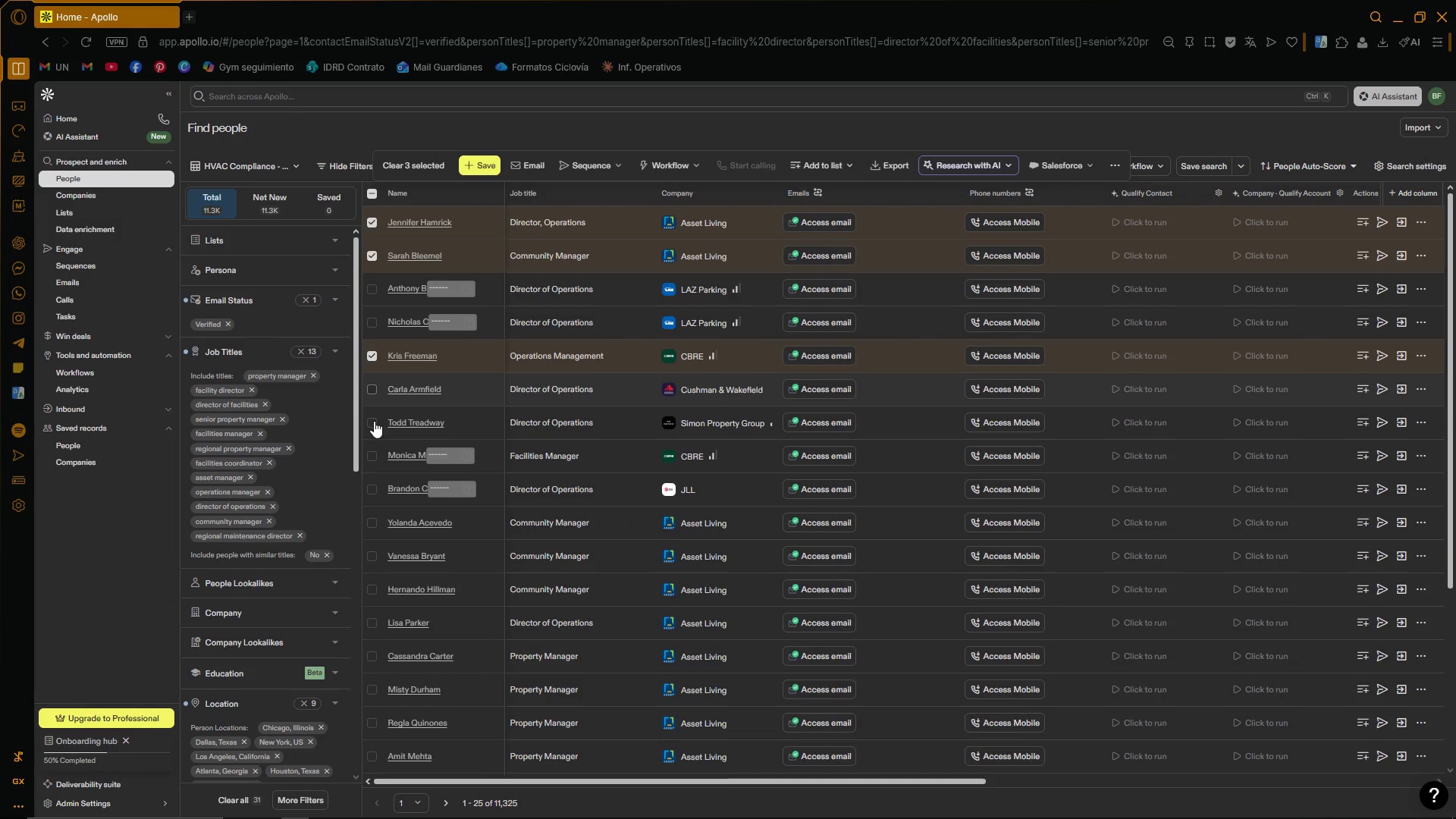 
left_click([374, 421])
 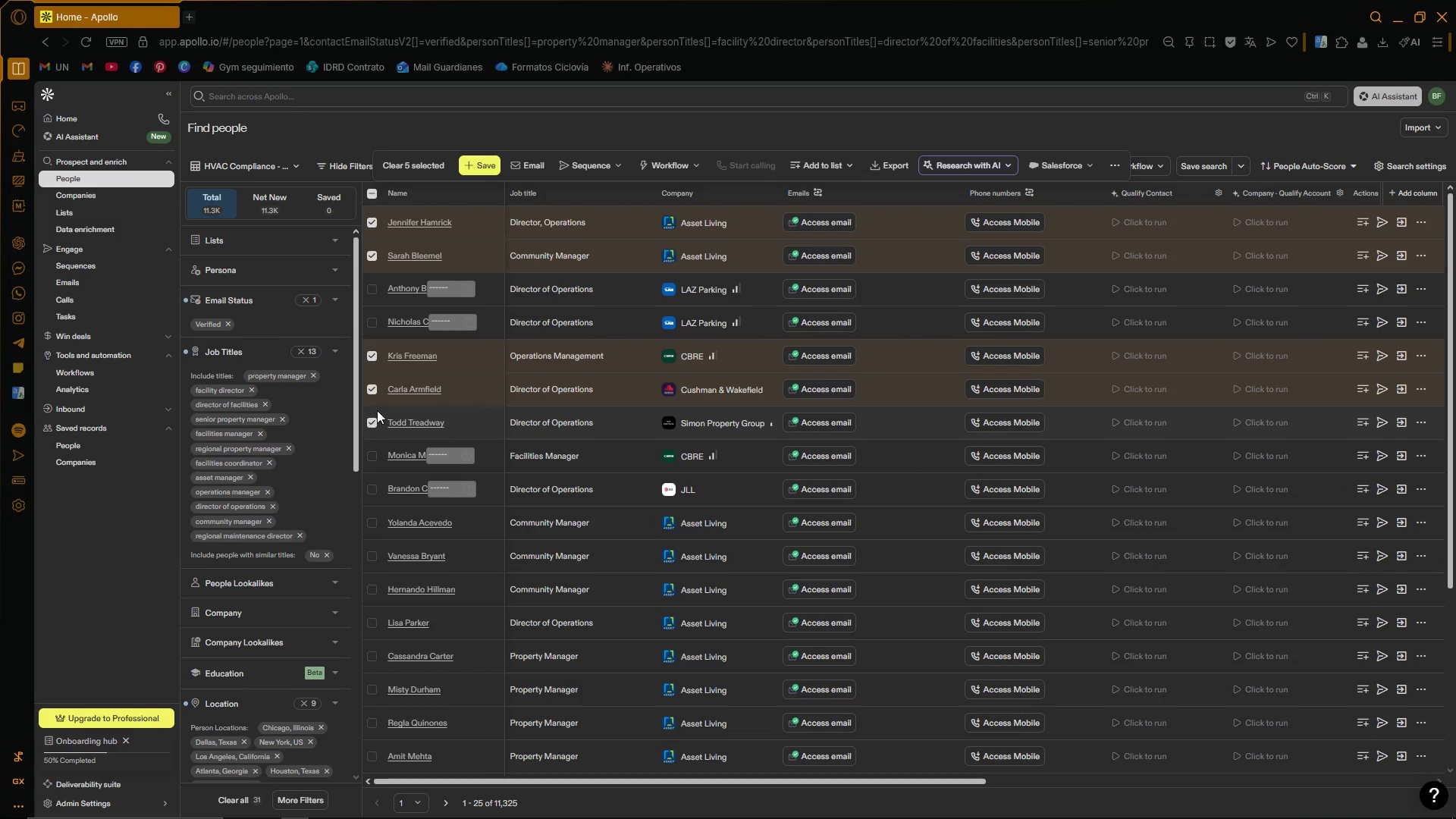 
scroll: coordinate [372, 443], scroll_direction: down, amount: 5.0
 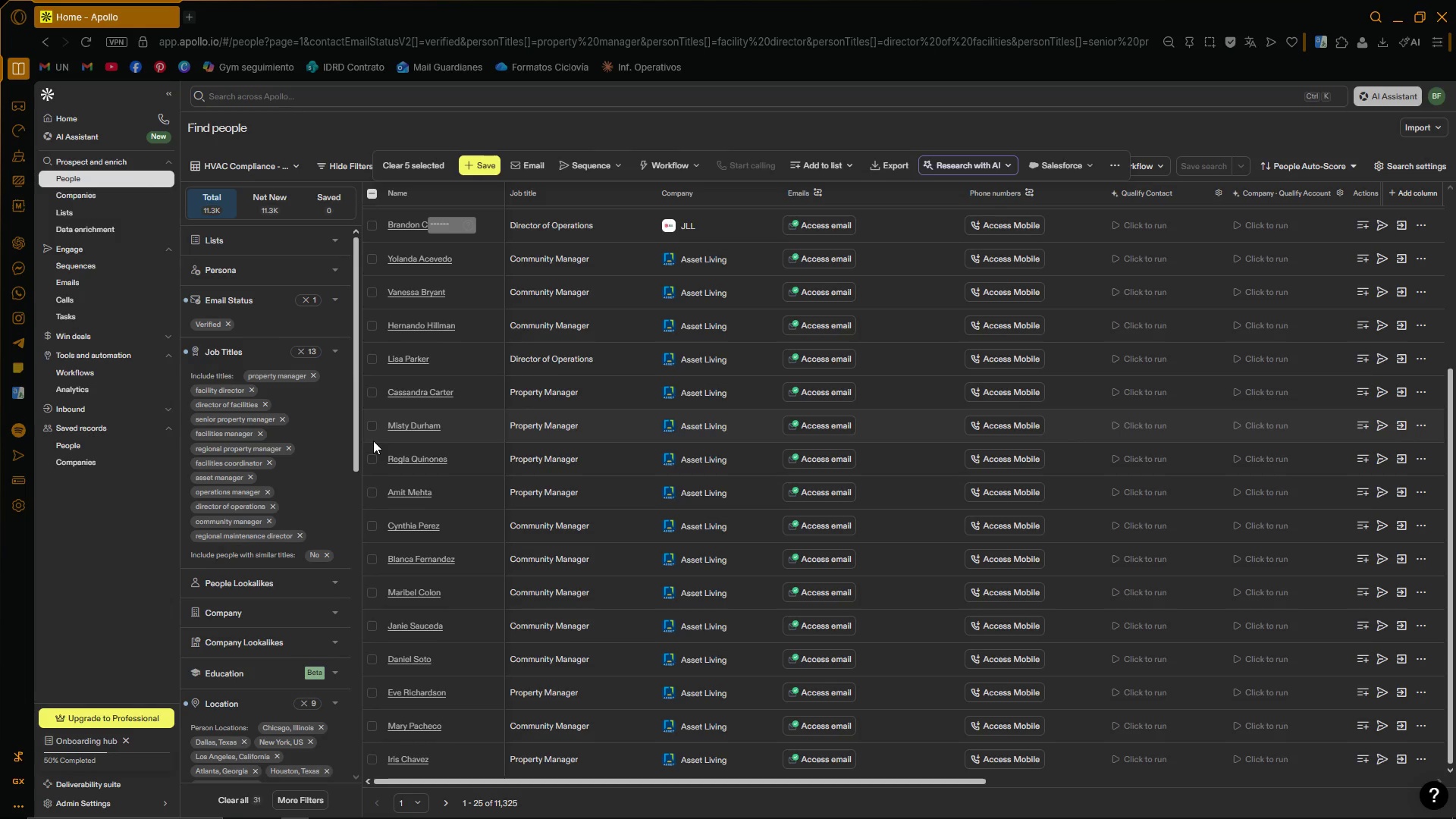 
scroll: coordinate [370, 440], scroll_direction: up, amount: 1.0
 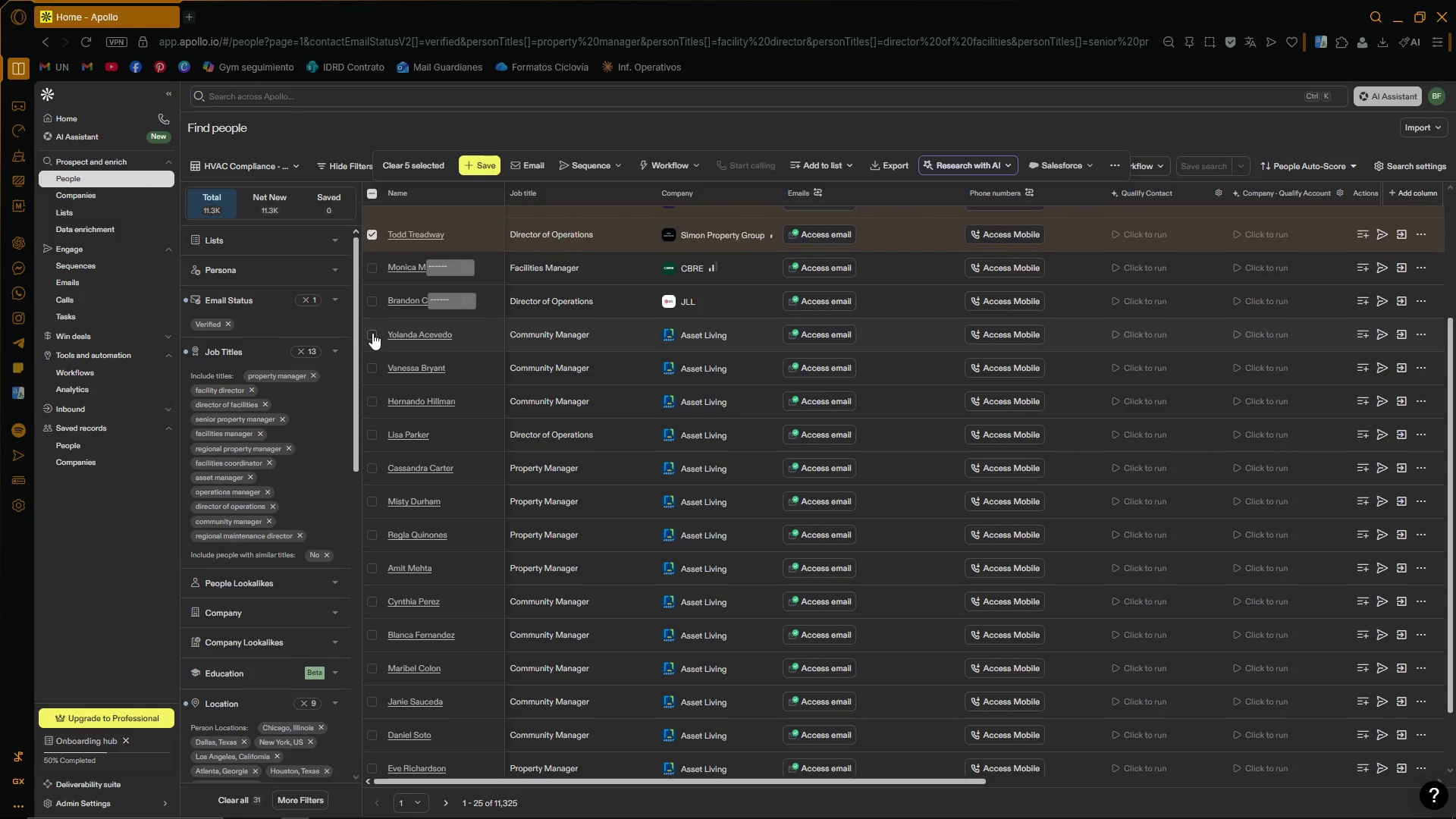 
left_click([372, 333])
 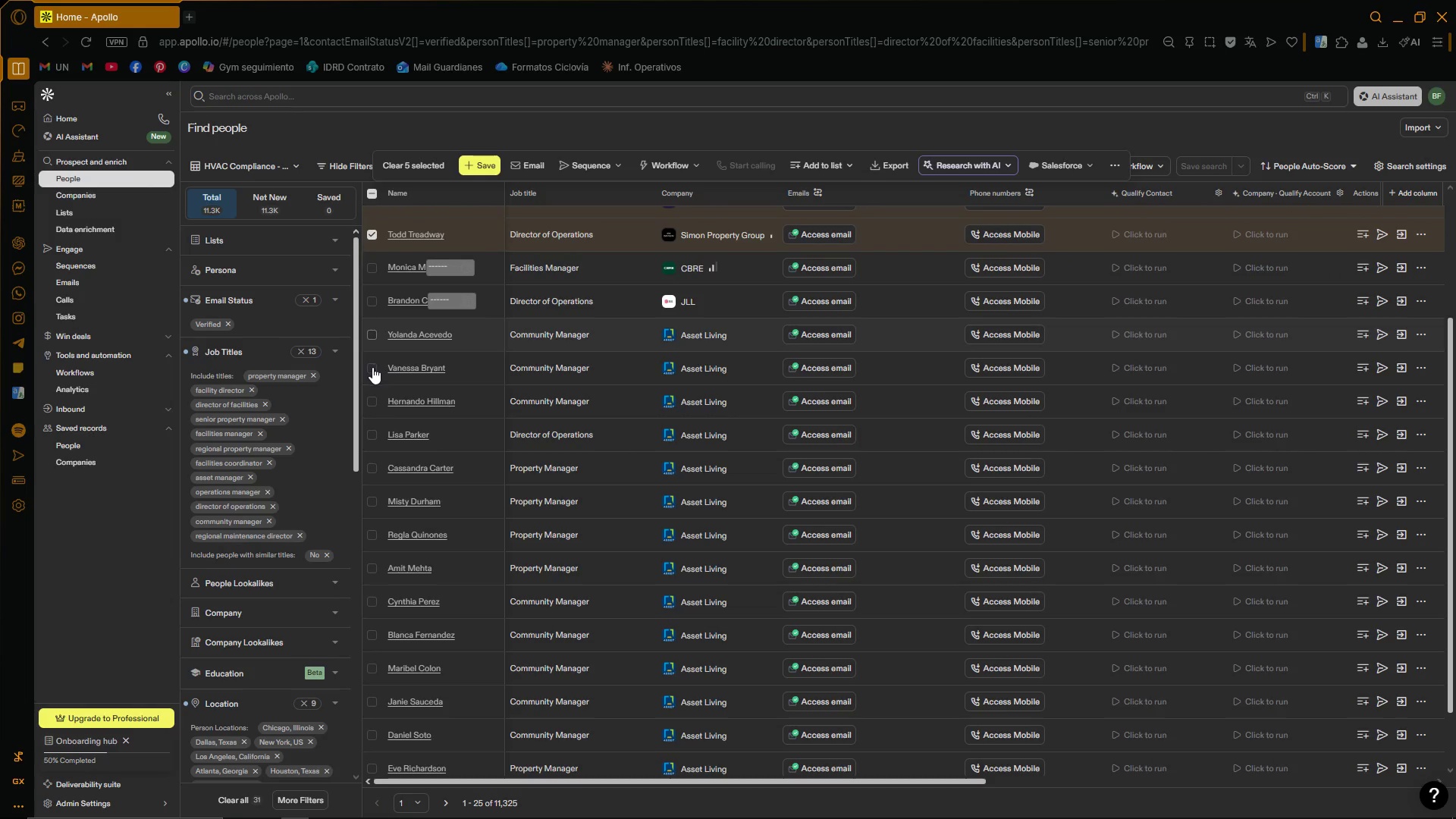 
left_click([372, 367])
 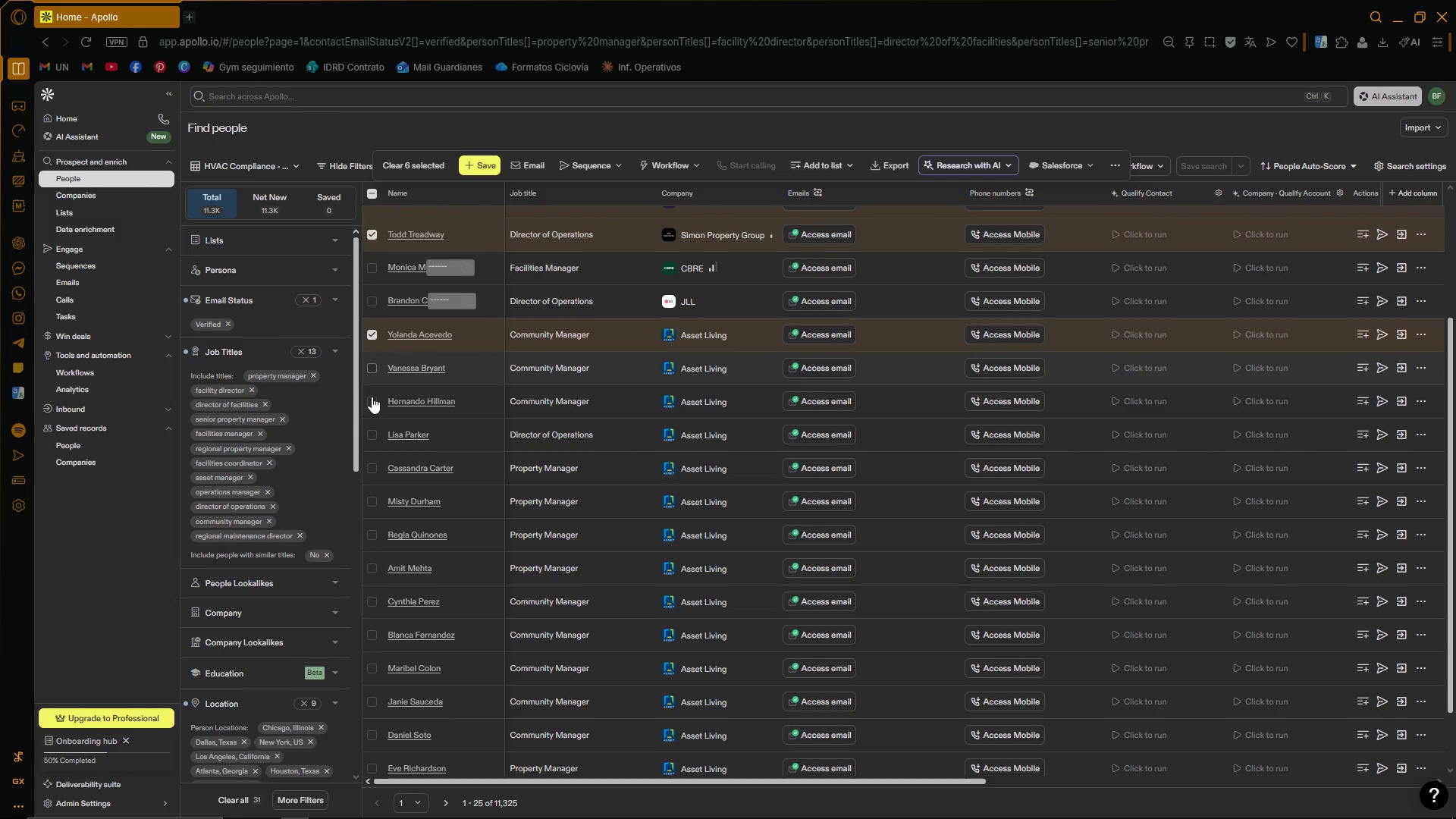 
left_click([372, 401])
 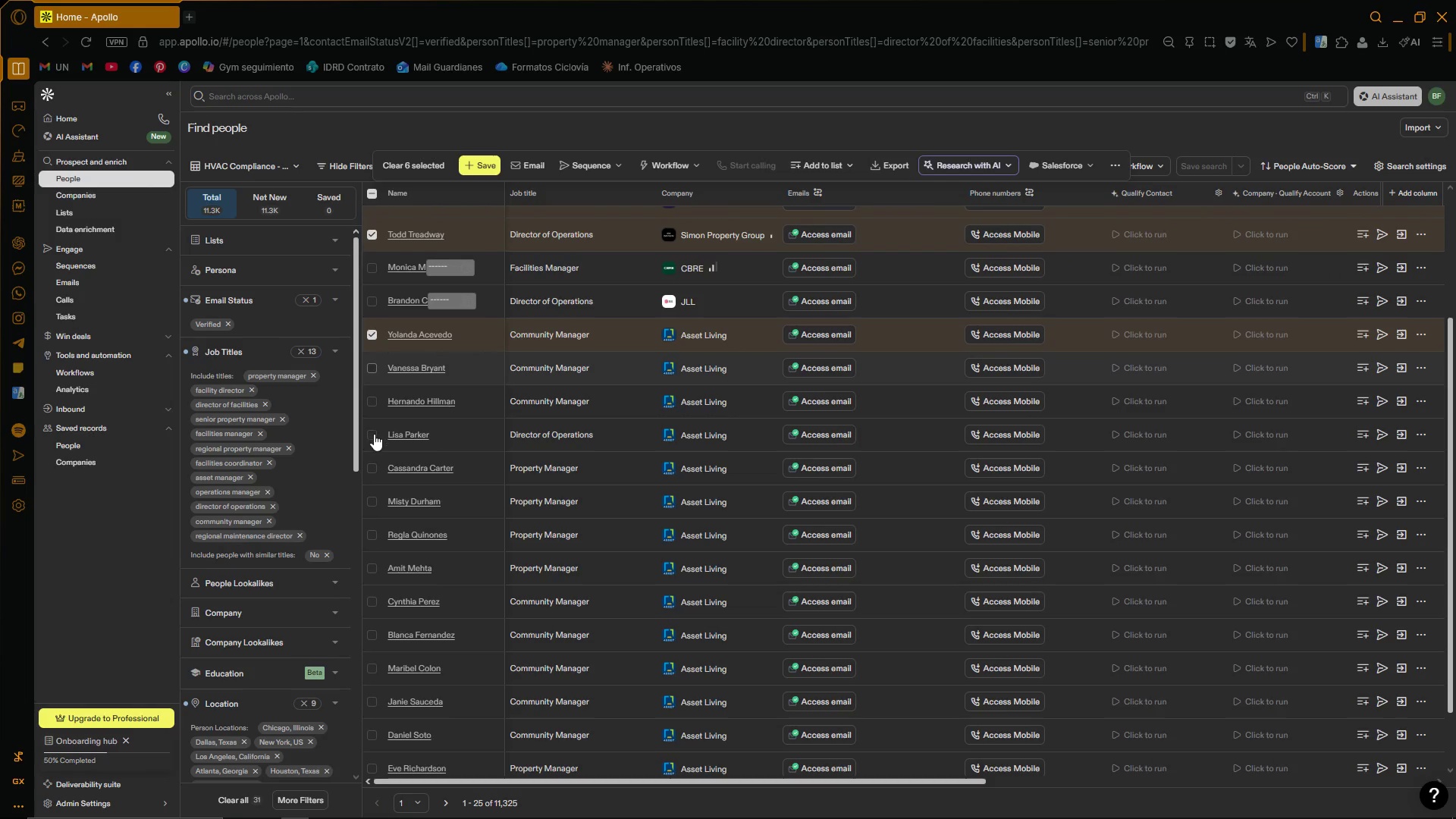 
left_click([374, 435])
 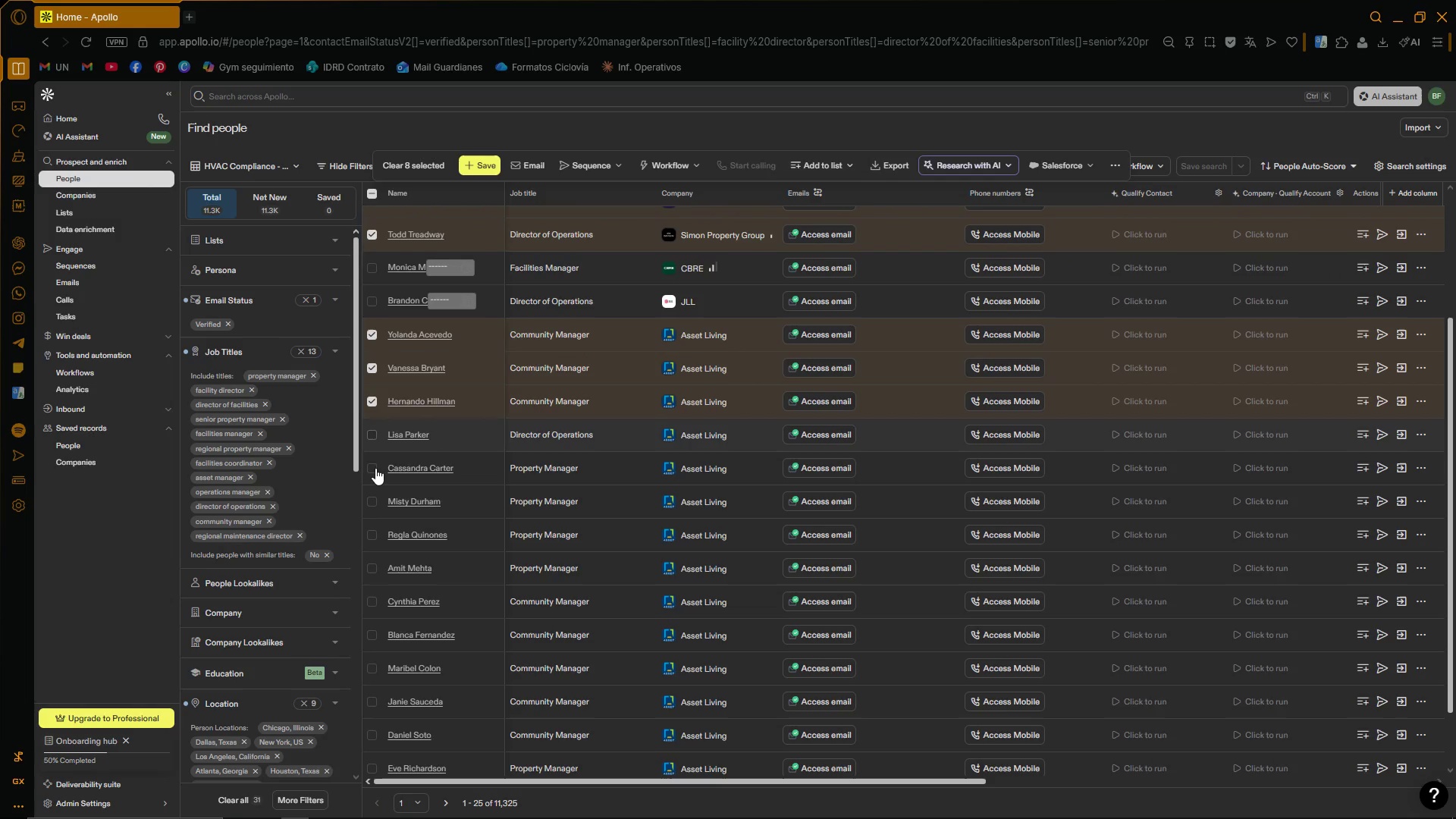 
left_click([374, 469])
 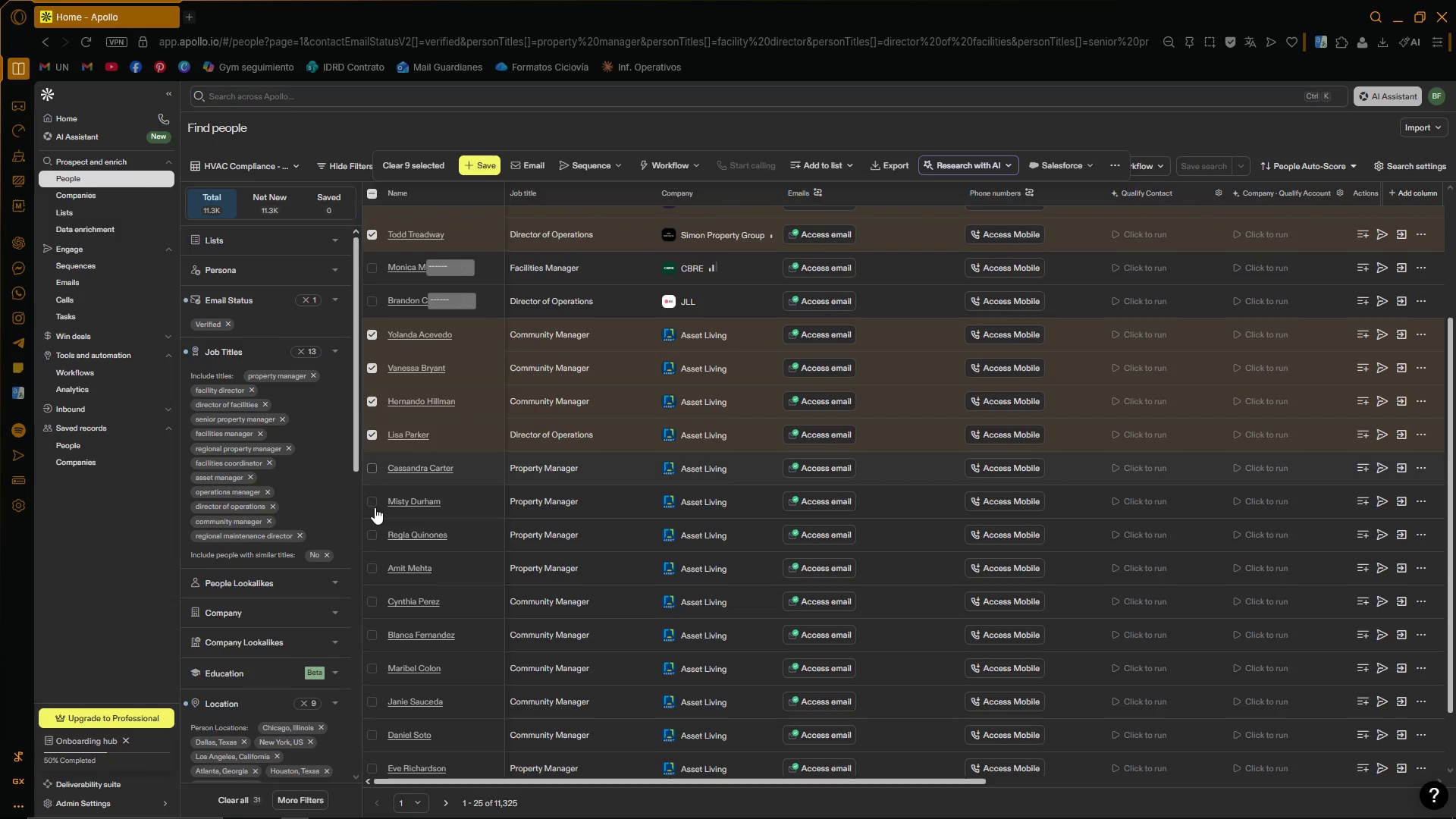 
left_click([372, 500])
 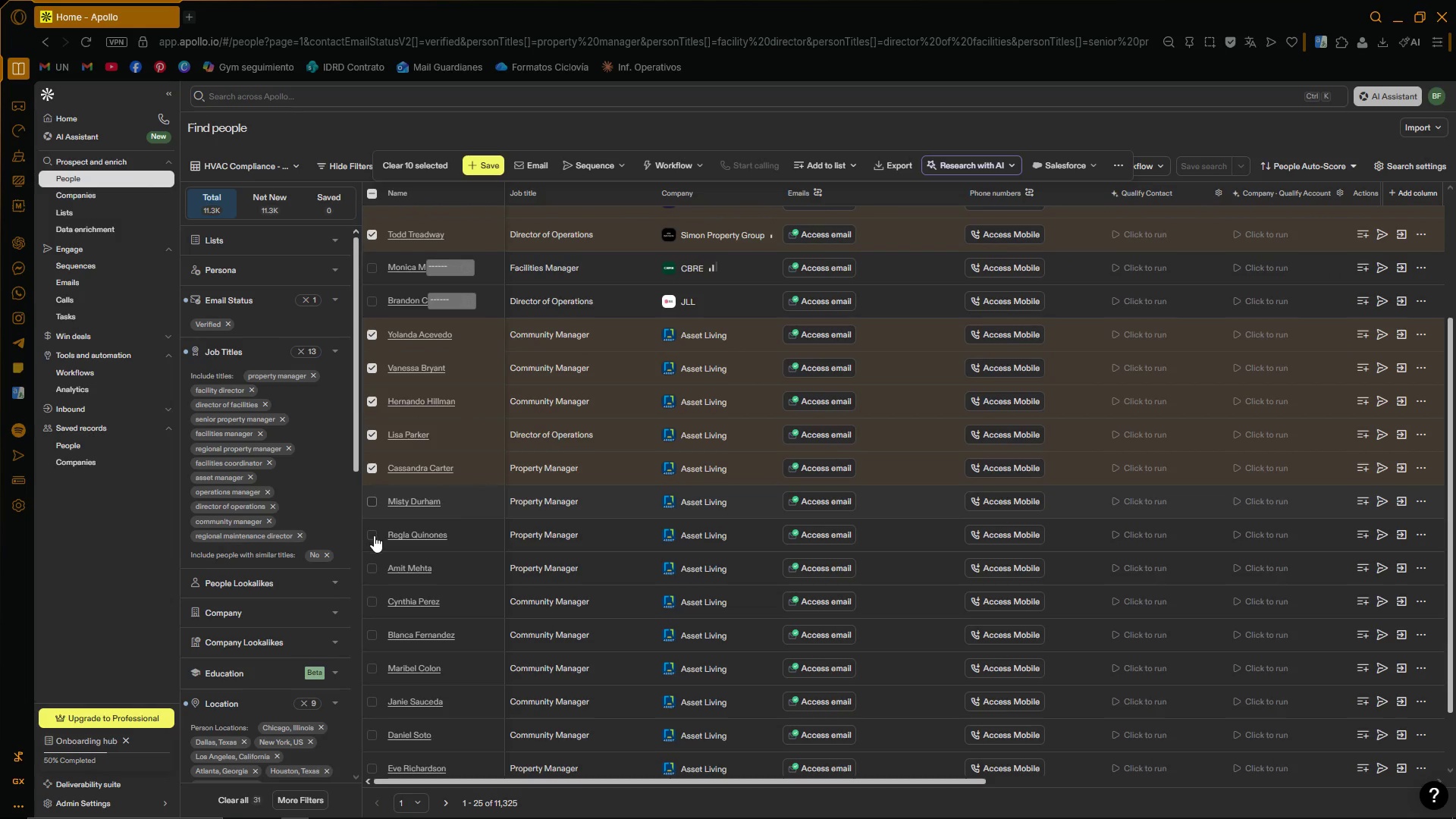 
left_click([374, 535])
 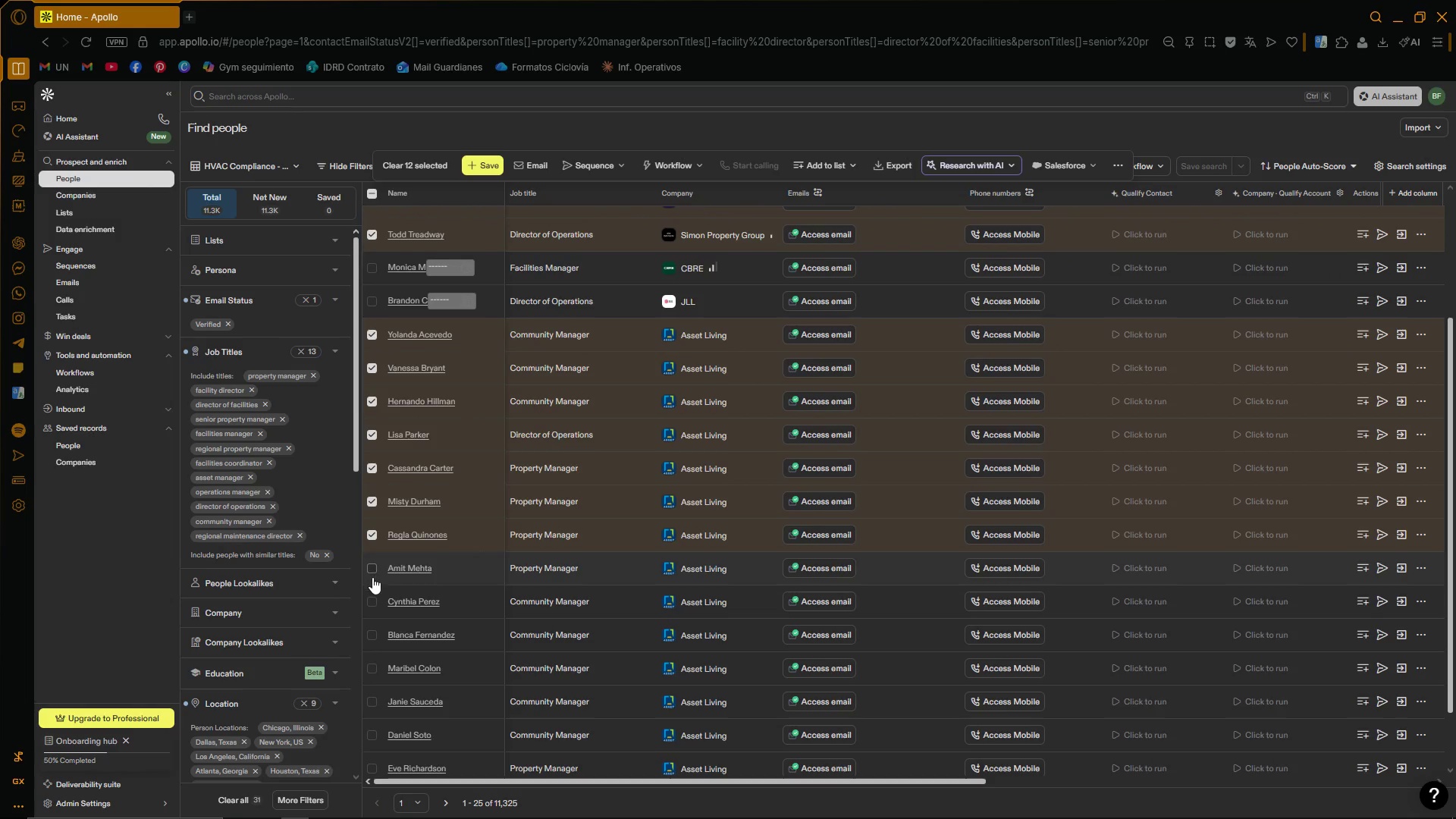 
left_click([374, 600])
 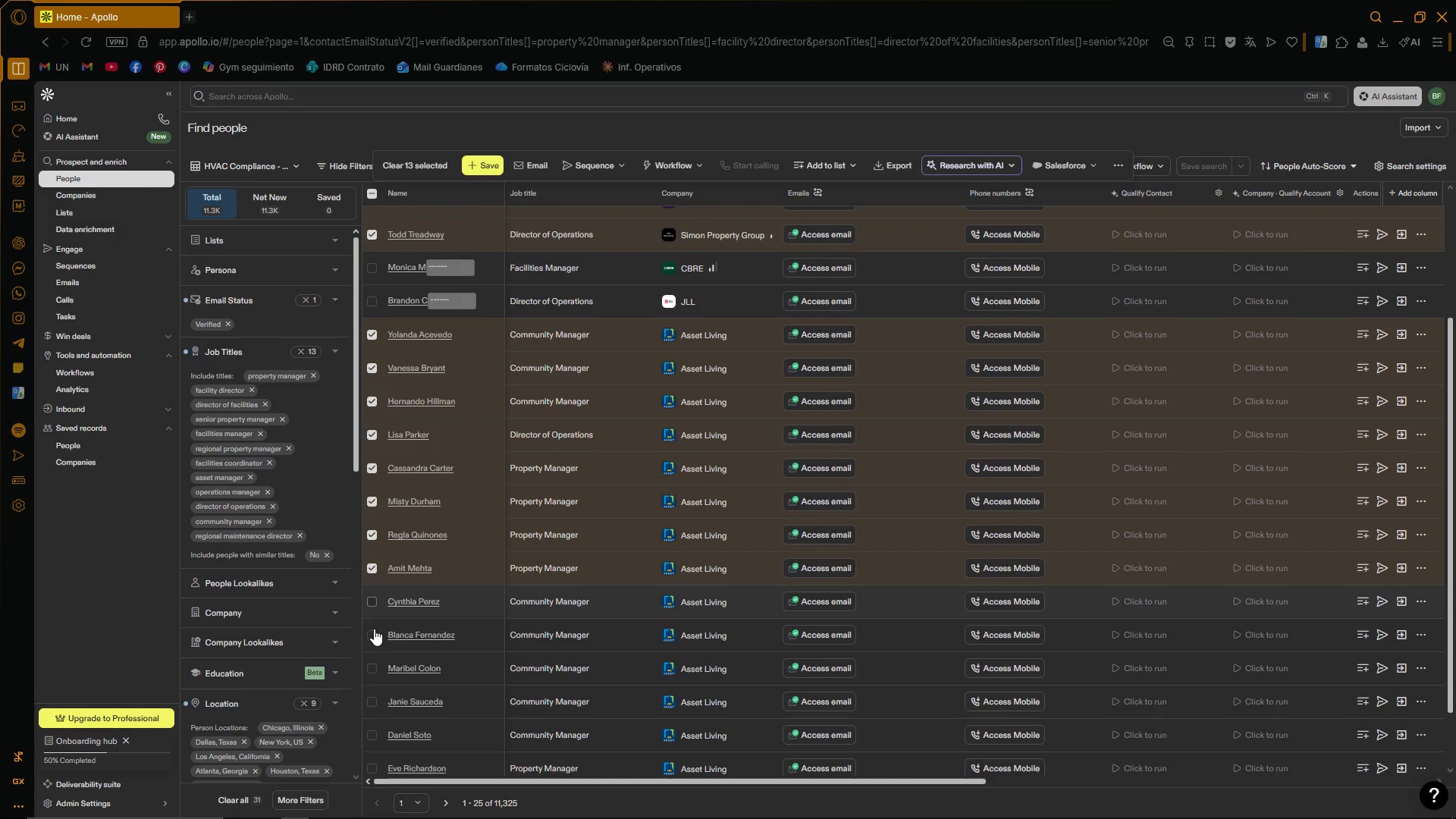 
left_click([372, 634])
 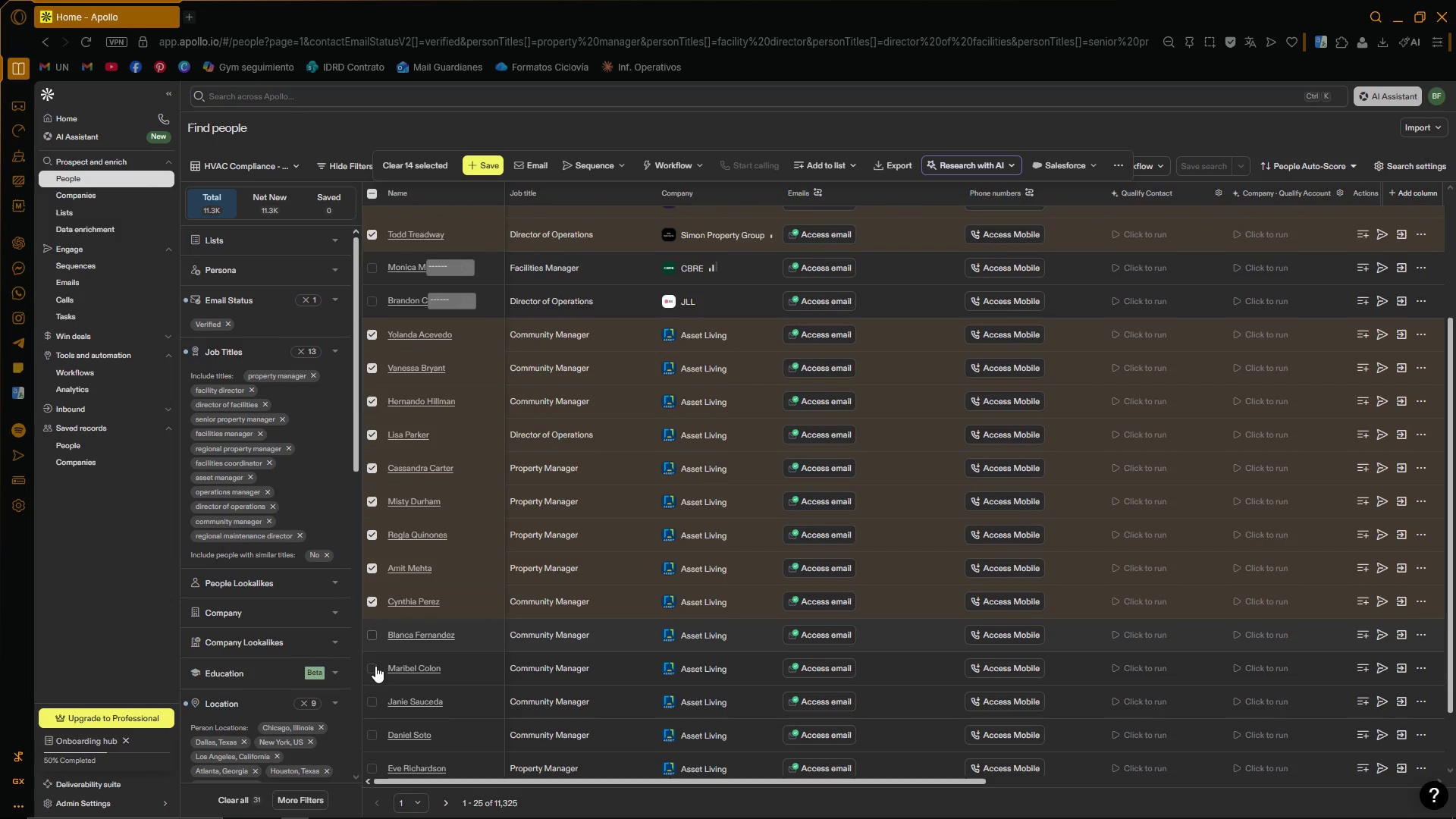 
left_click([374, 666])
 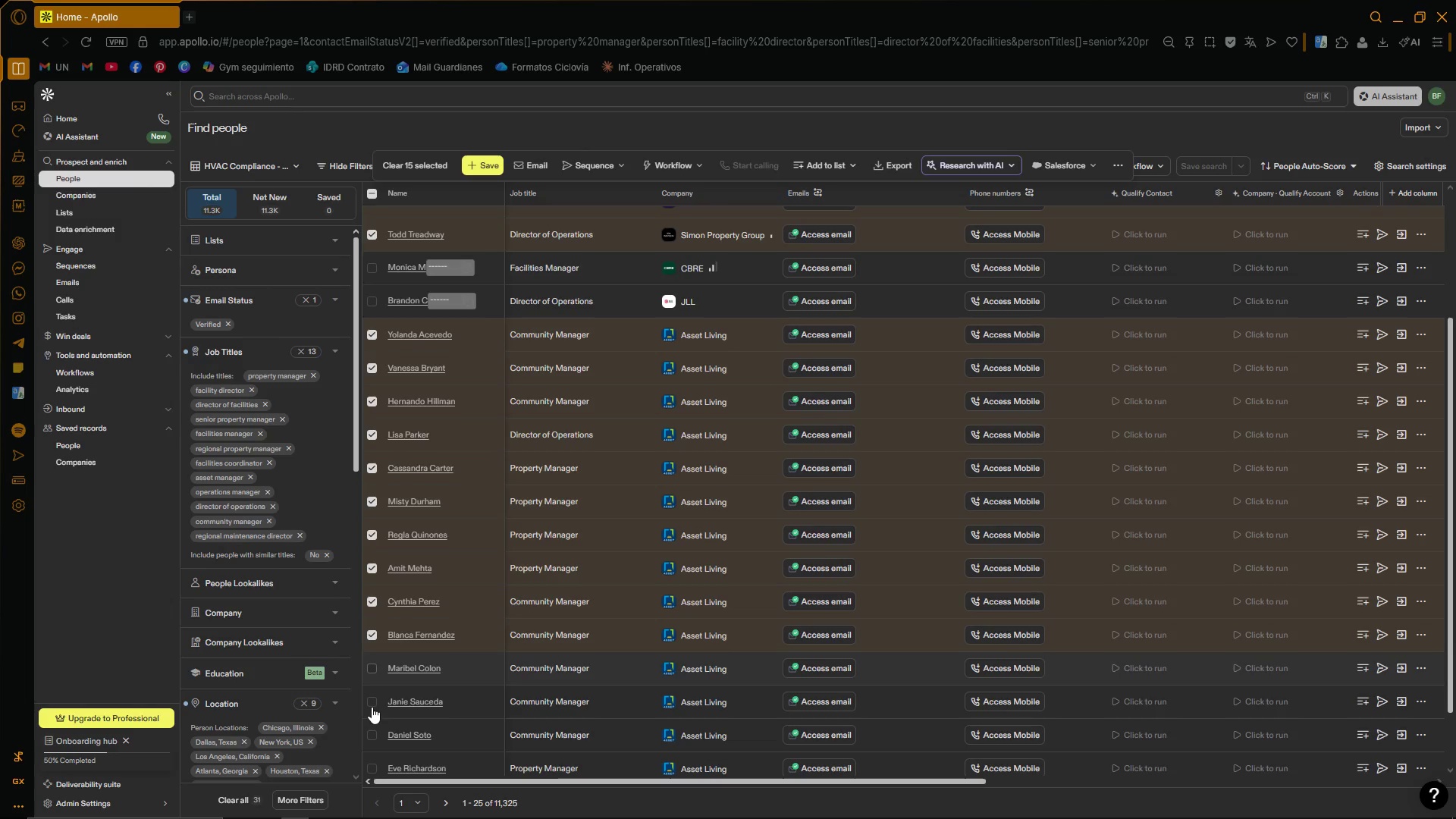 
left_click([372, 705])
 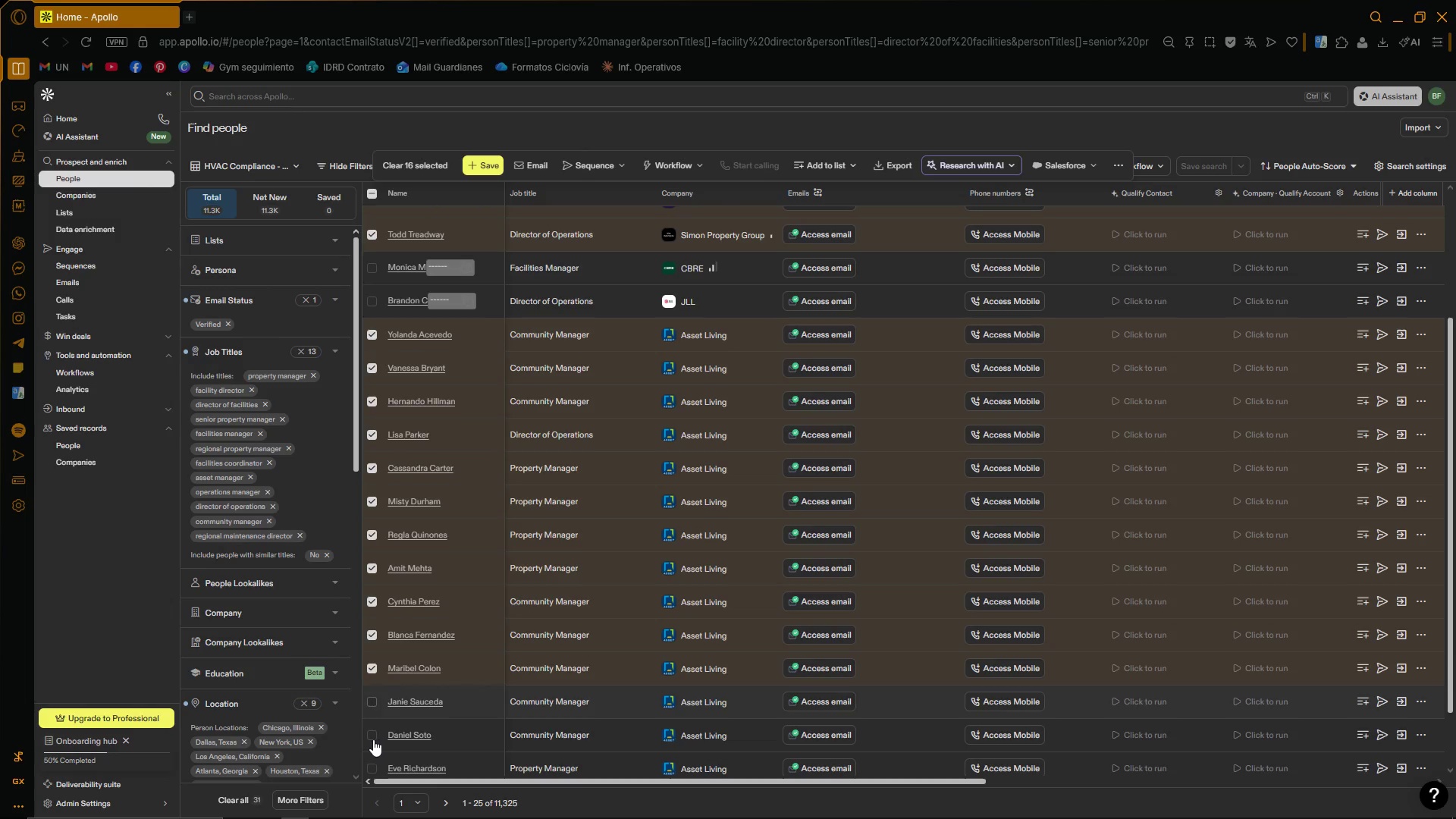 
left_click([372, 737])
 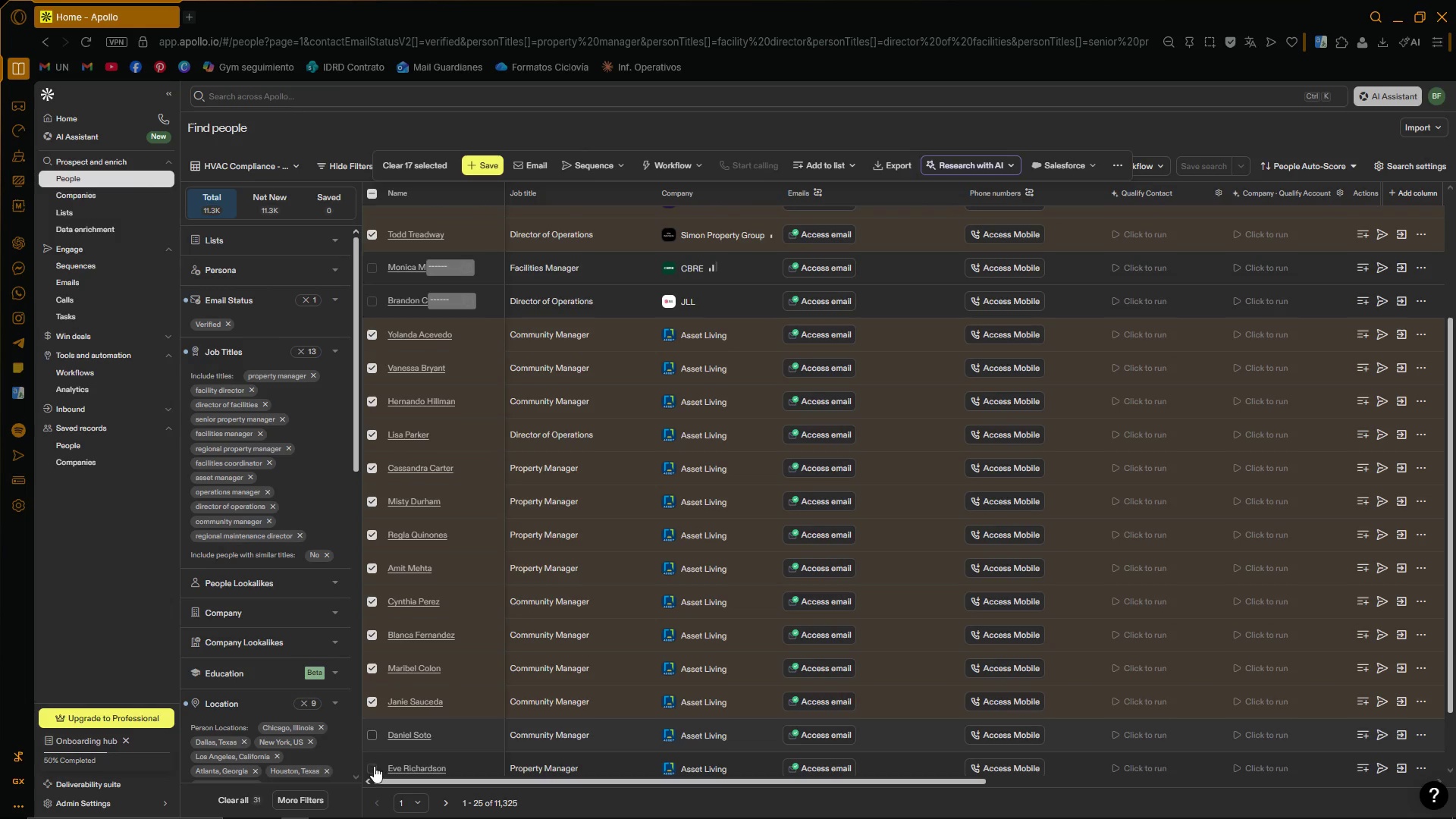 
left_click([374, 766])
 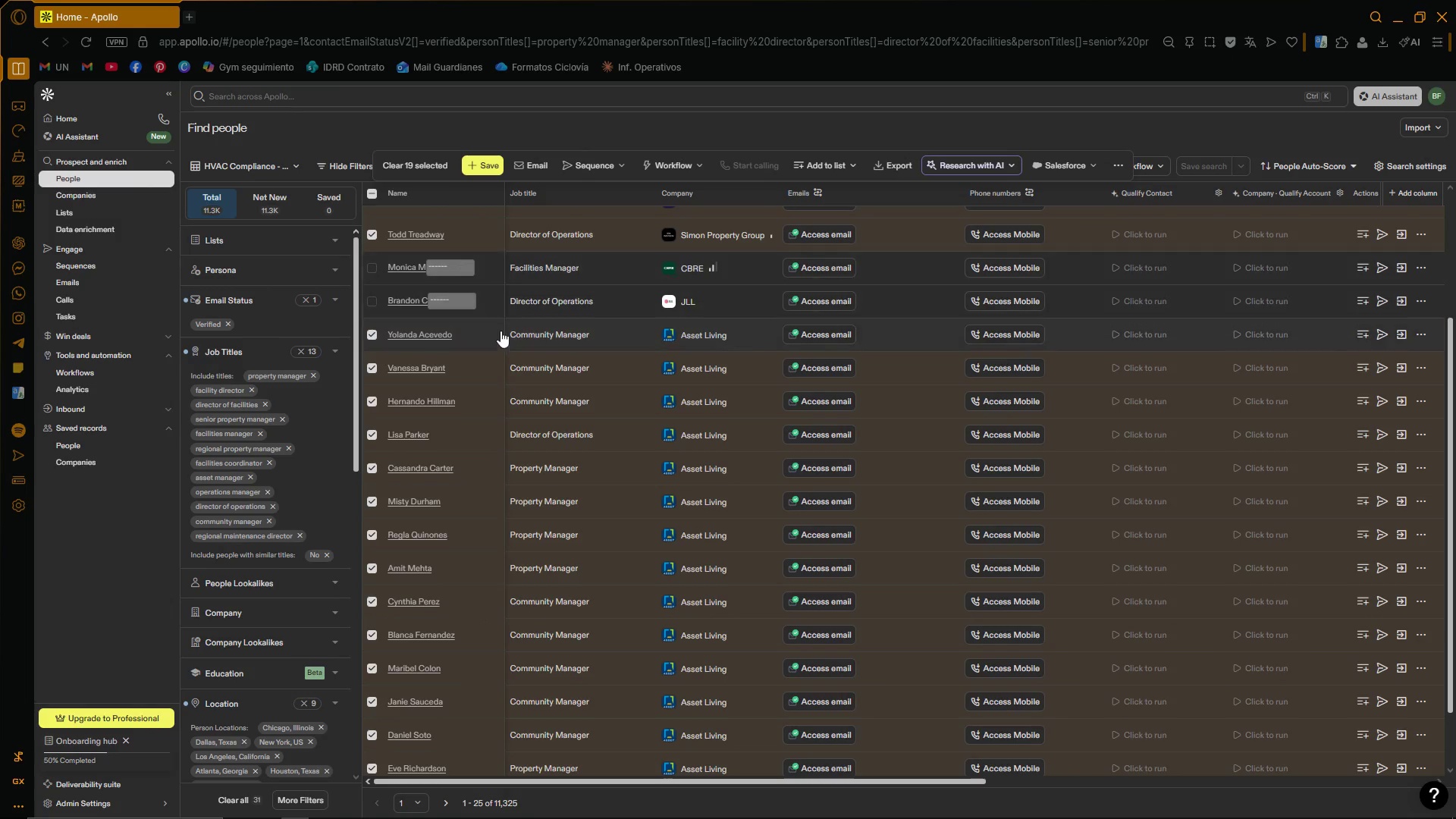 
left_click([448, 806])
 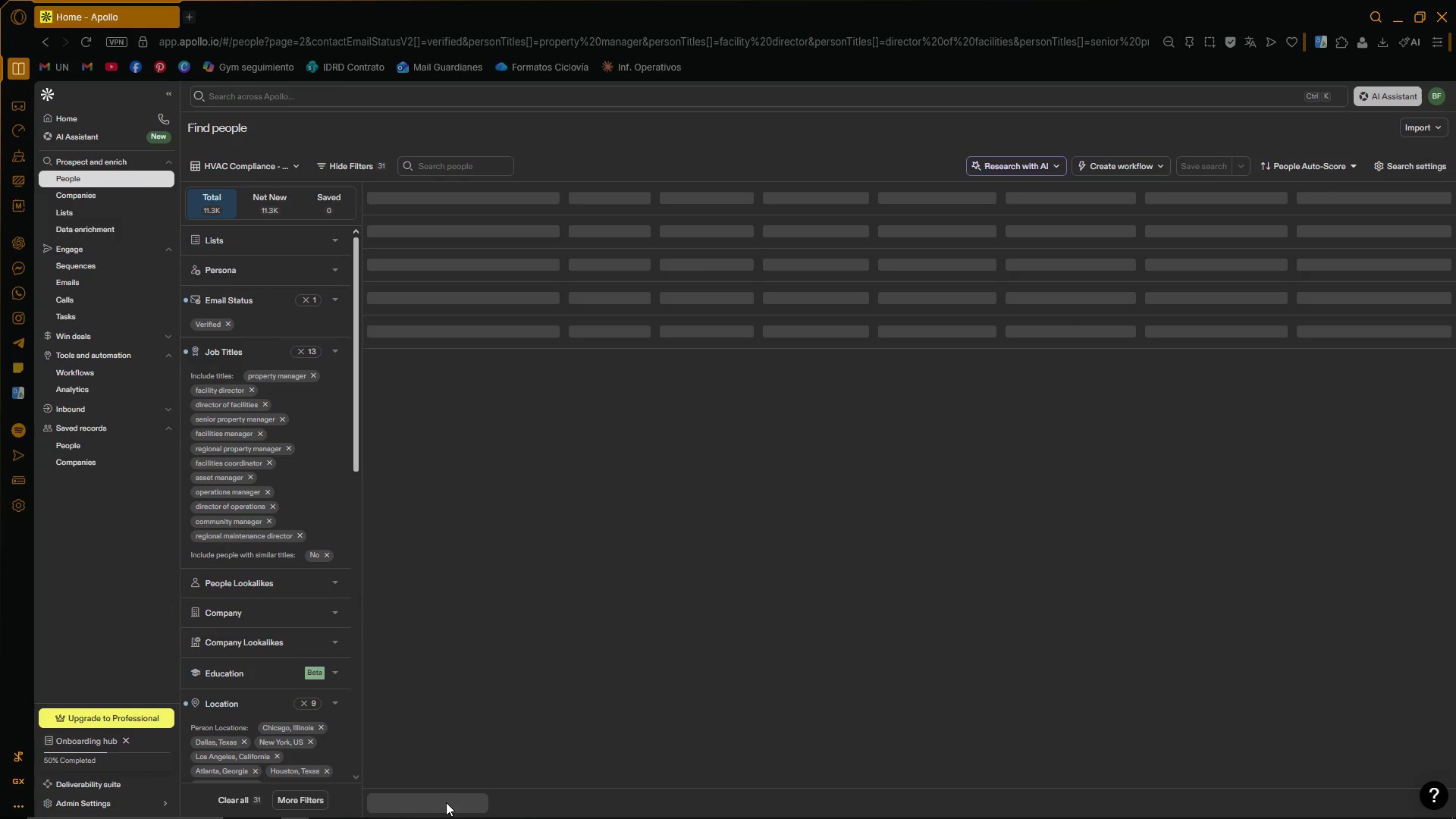 
mouse_move([384, 805])
 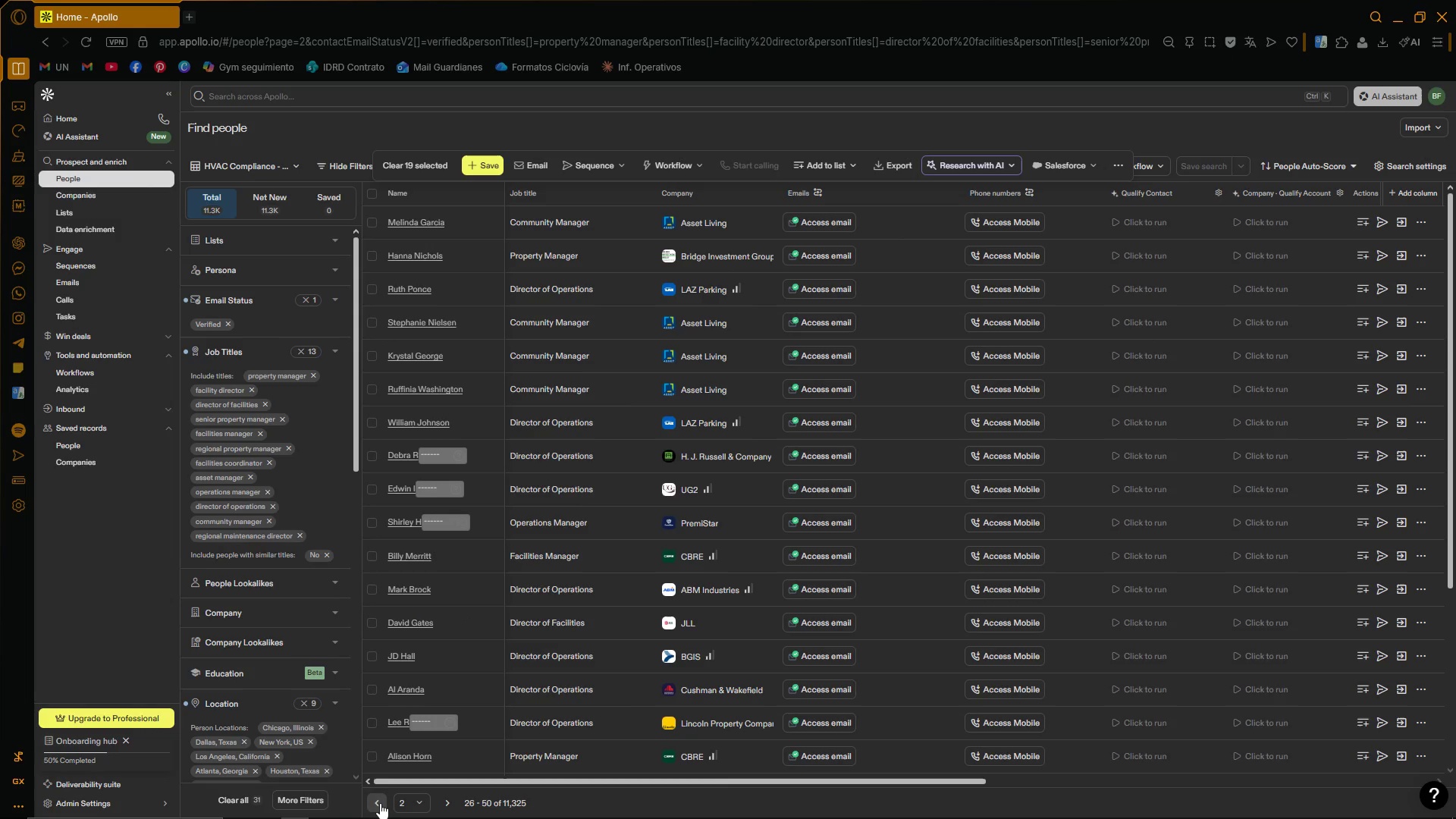 
left_click([380, 803])
 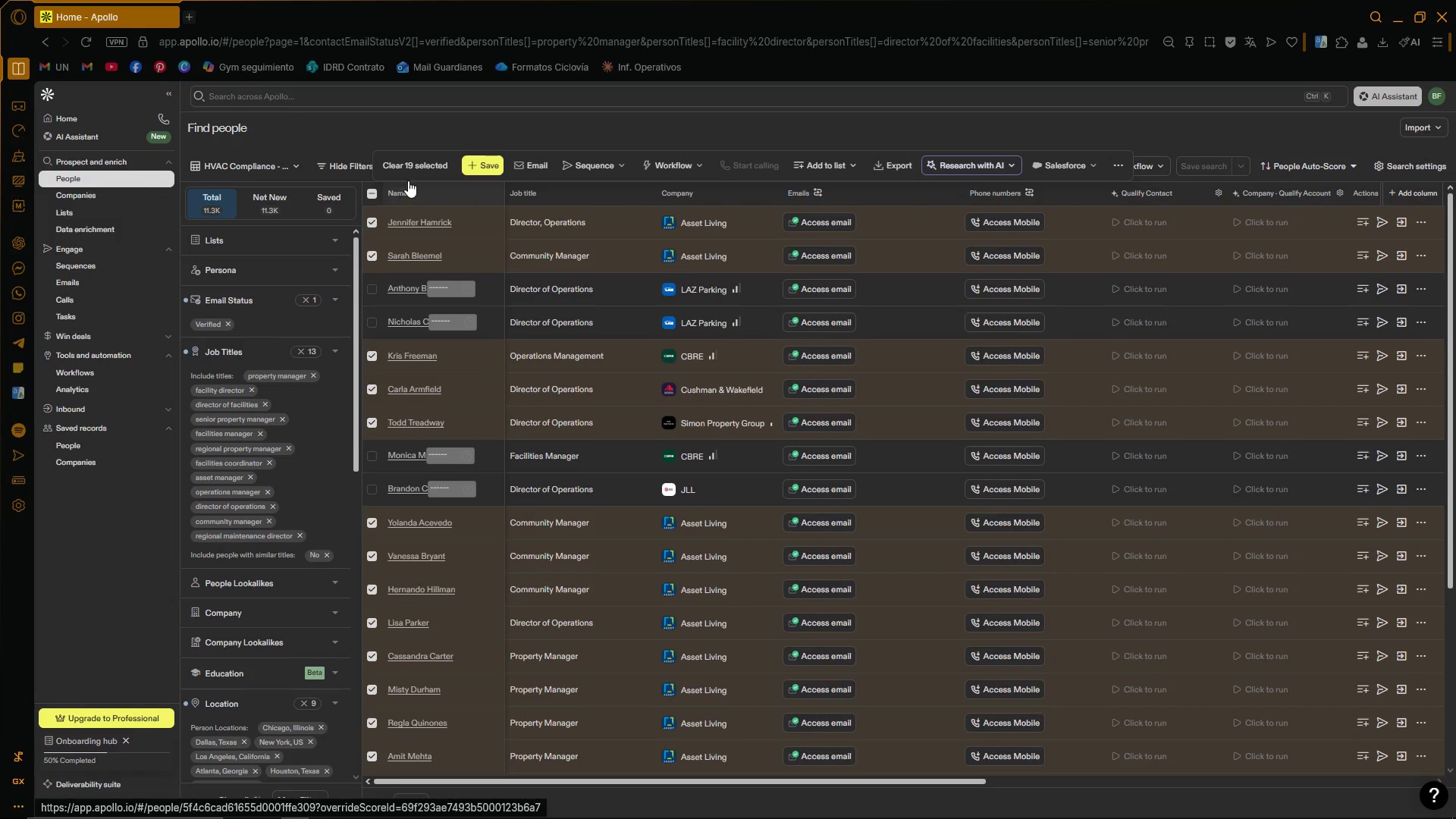 
wait(6.42)
 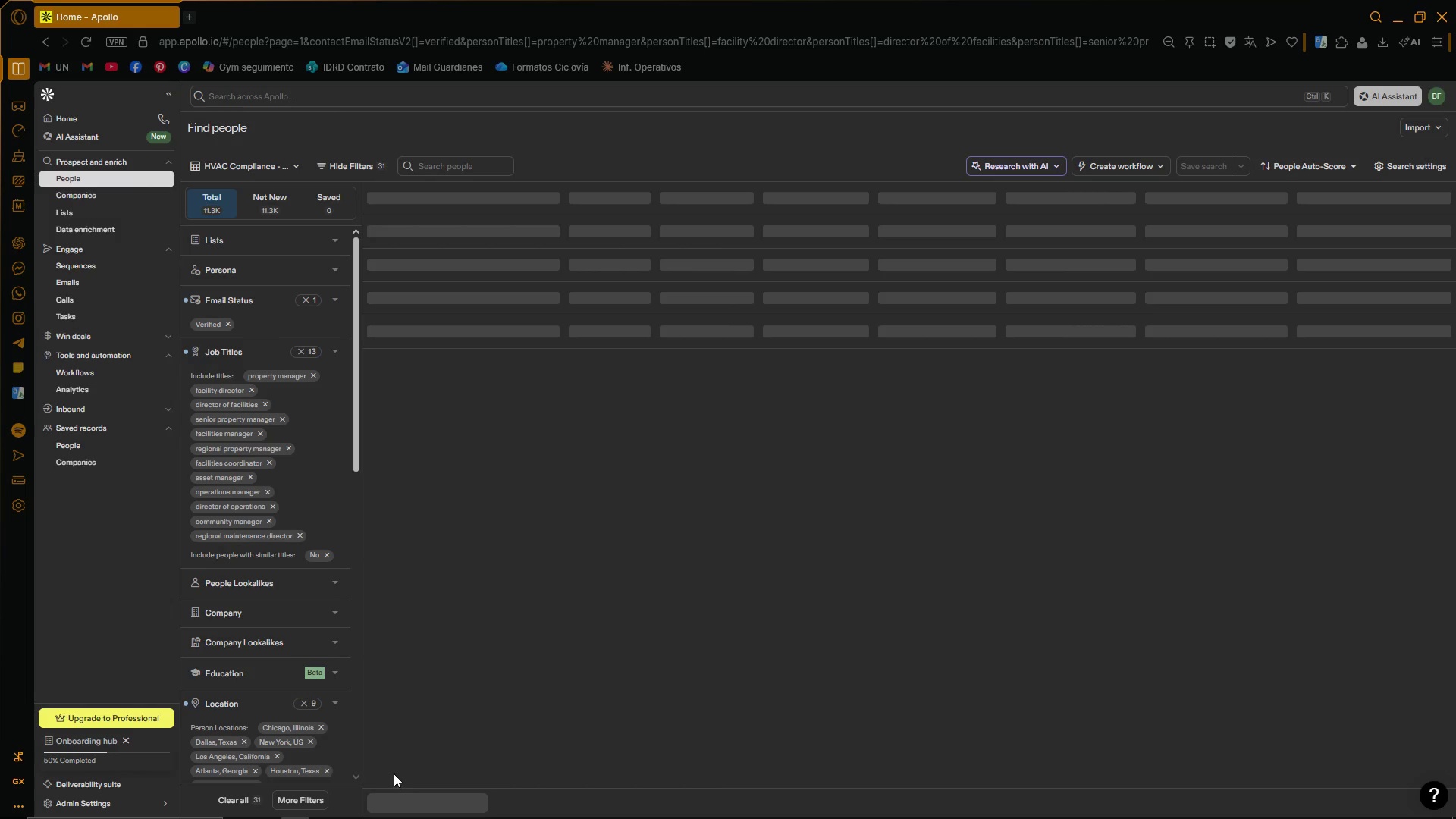 
left_click([369, 194])
 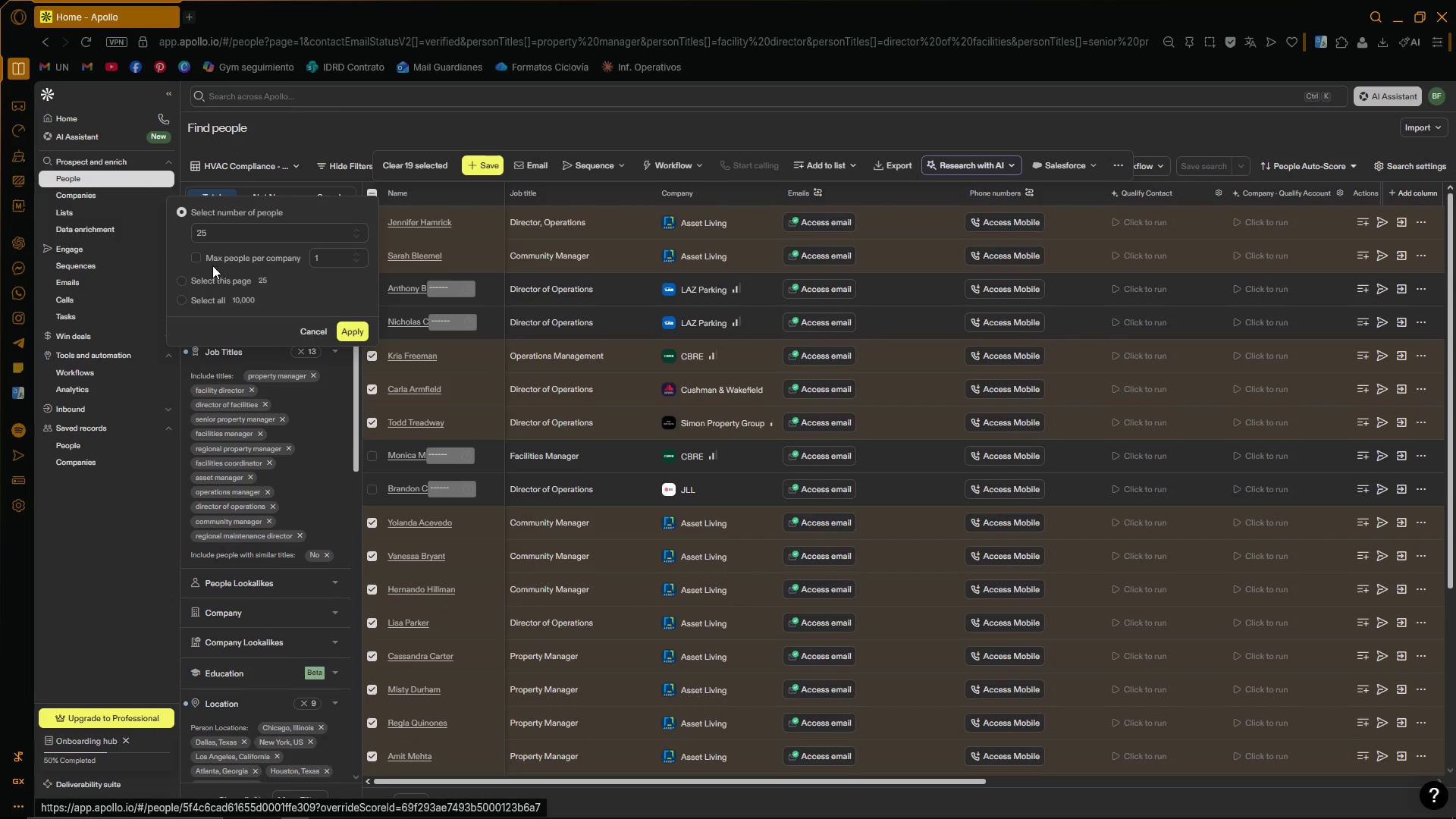 
left_click([194, 258])
 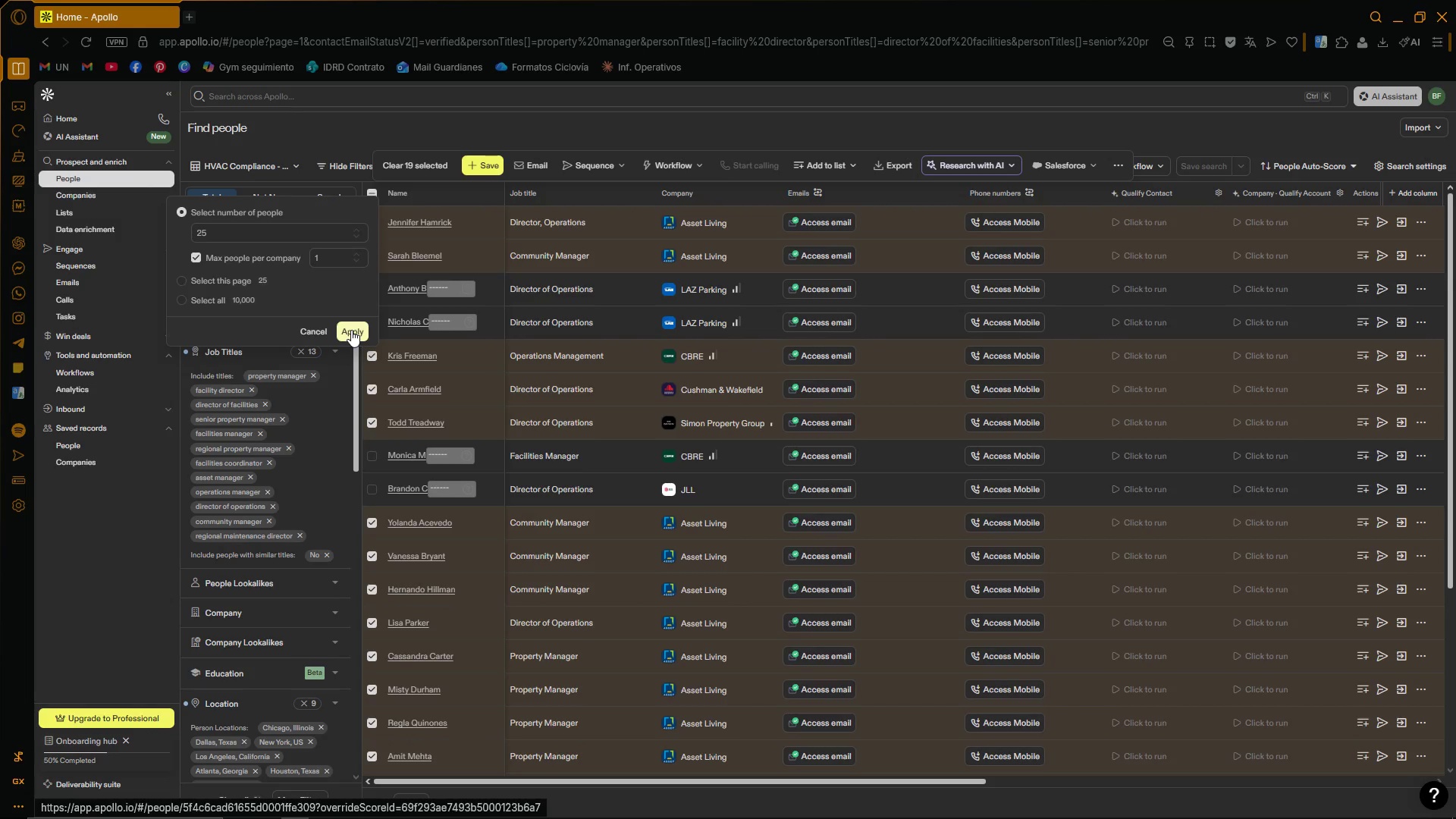 
left_click([351, 330])
 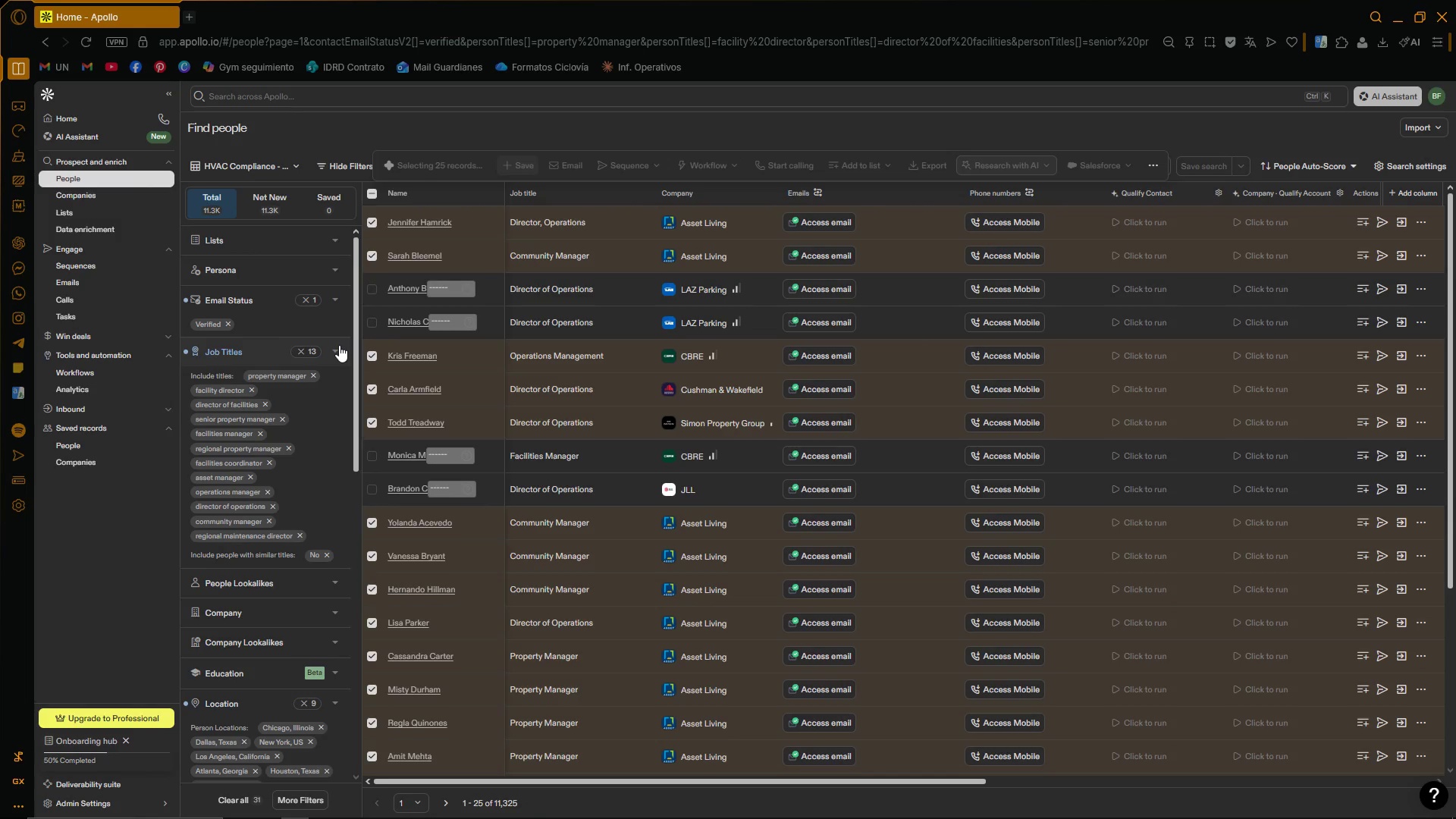 
wait(12.98)
 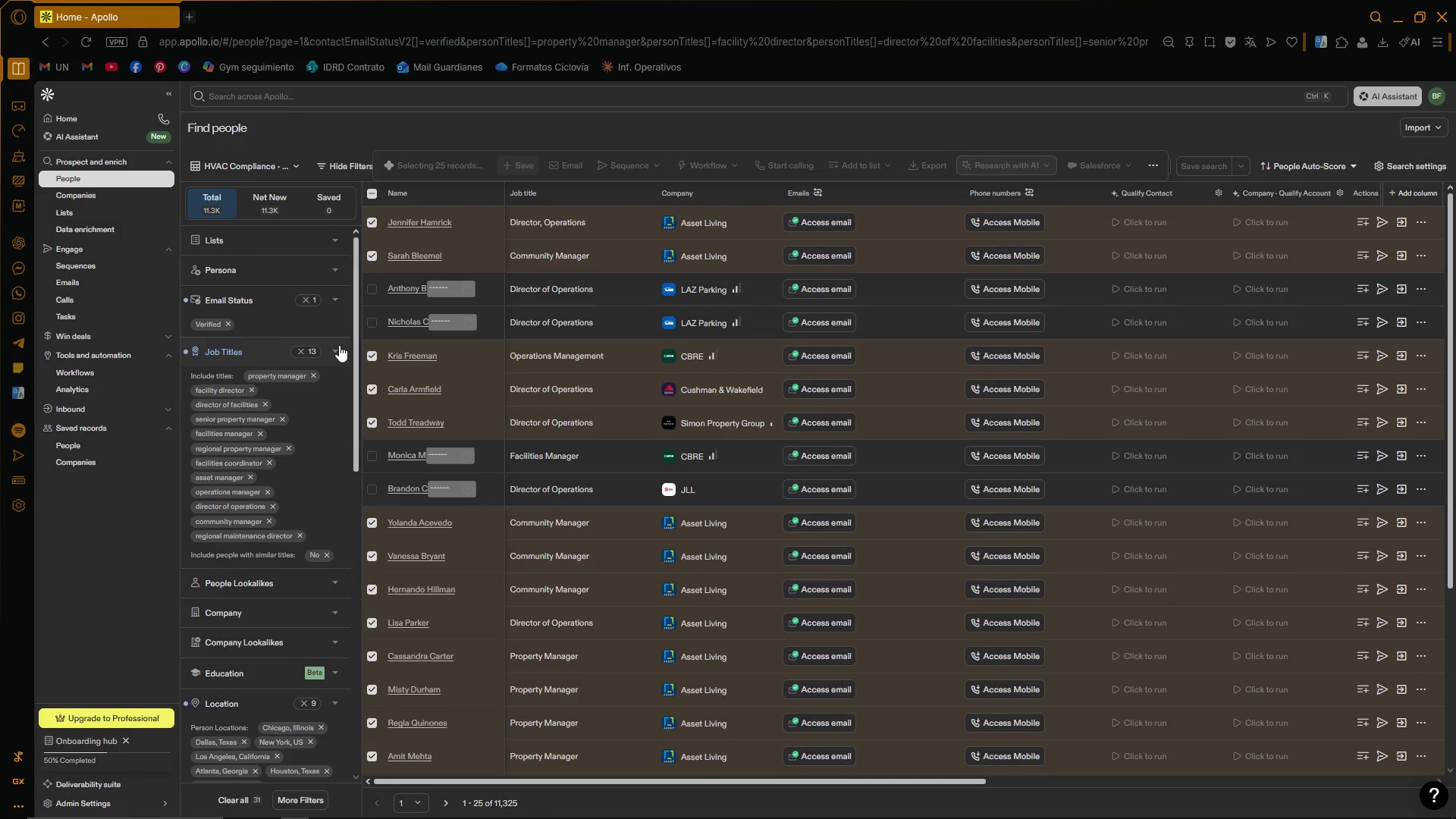 
left_click([374, 287])
 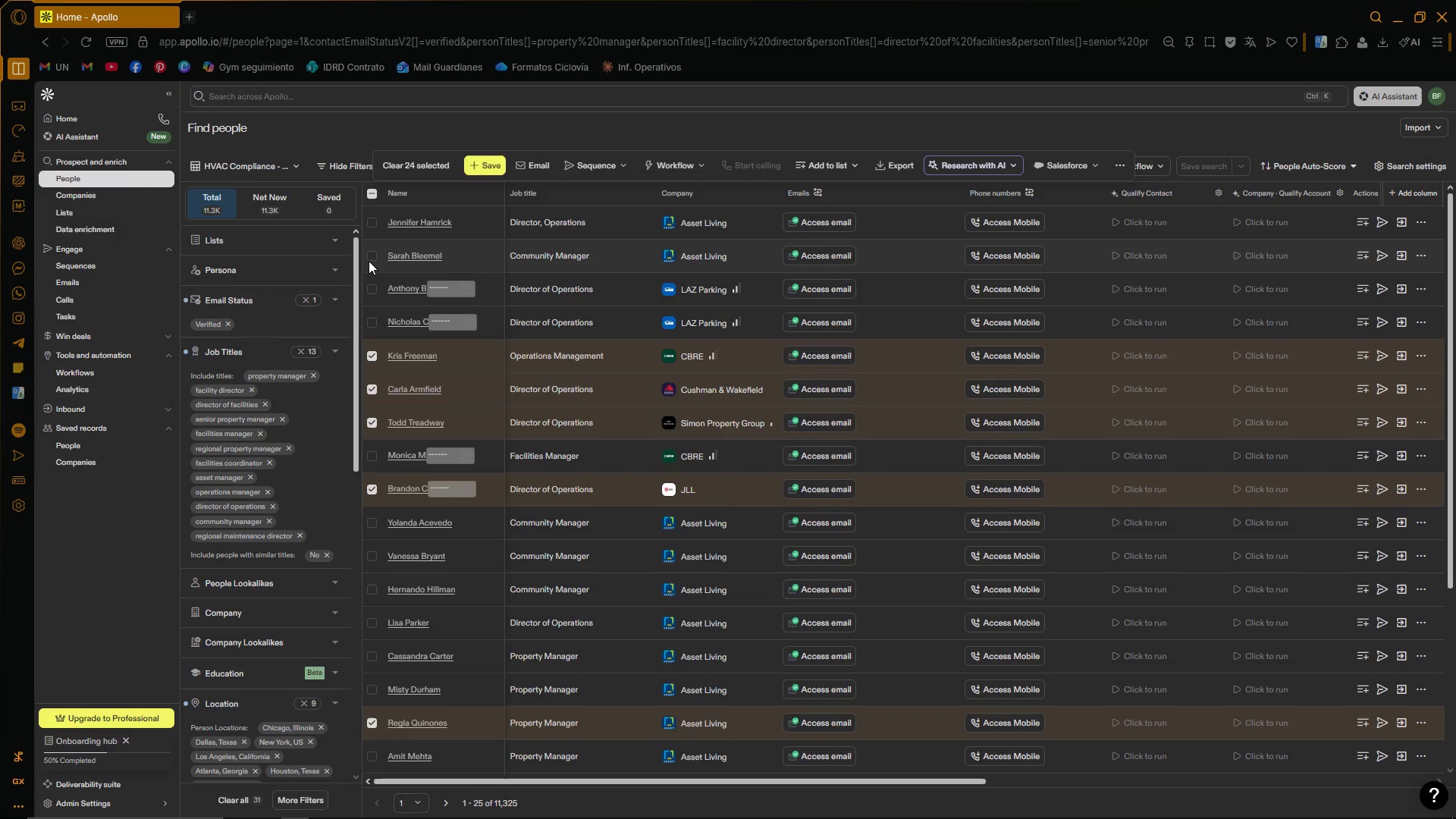 
left_click([373, 256])
 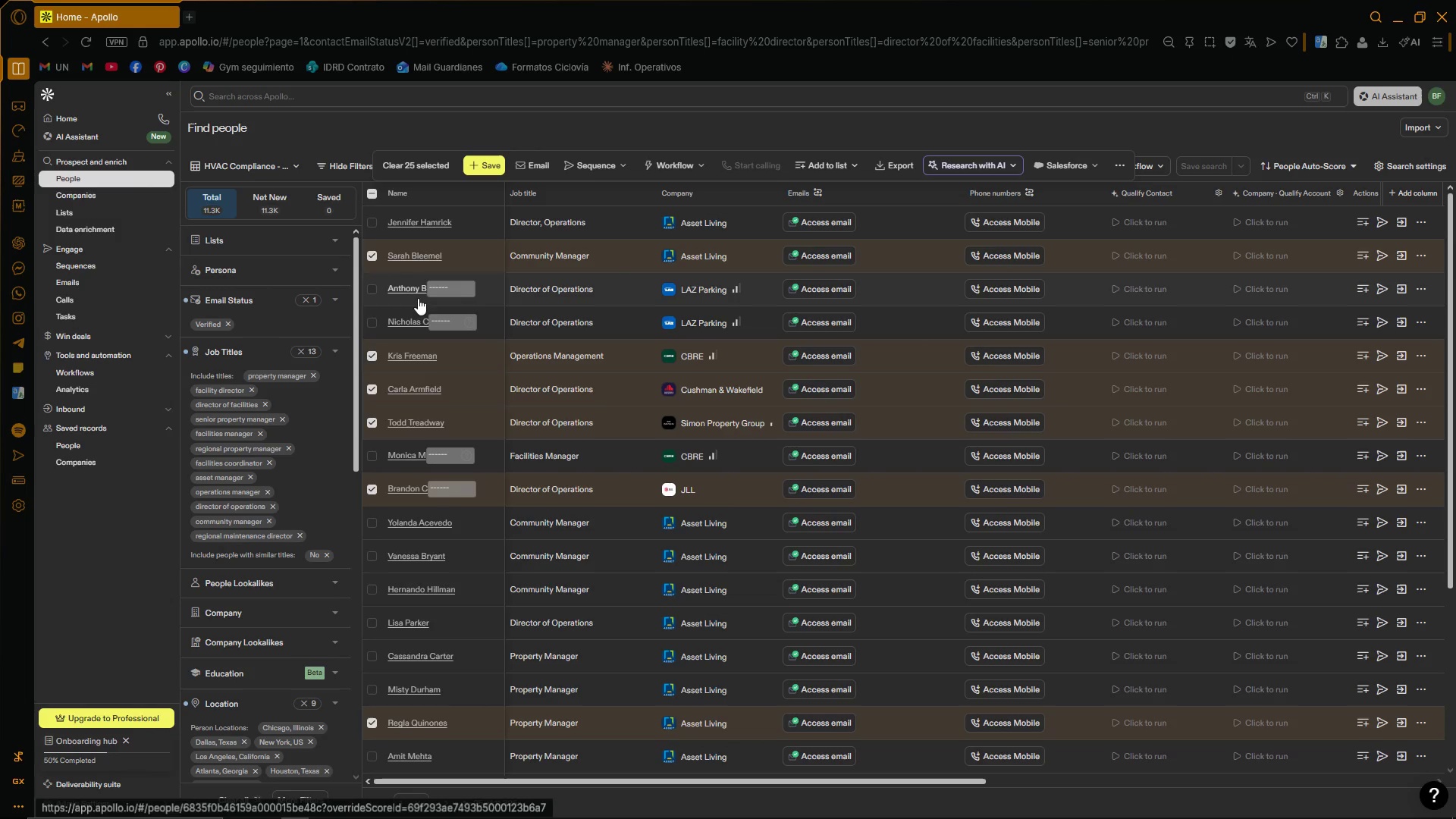 
scroll: coordinate [414, 306], scroll_direction: down, amount: 2.0
 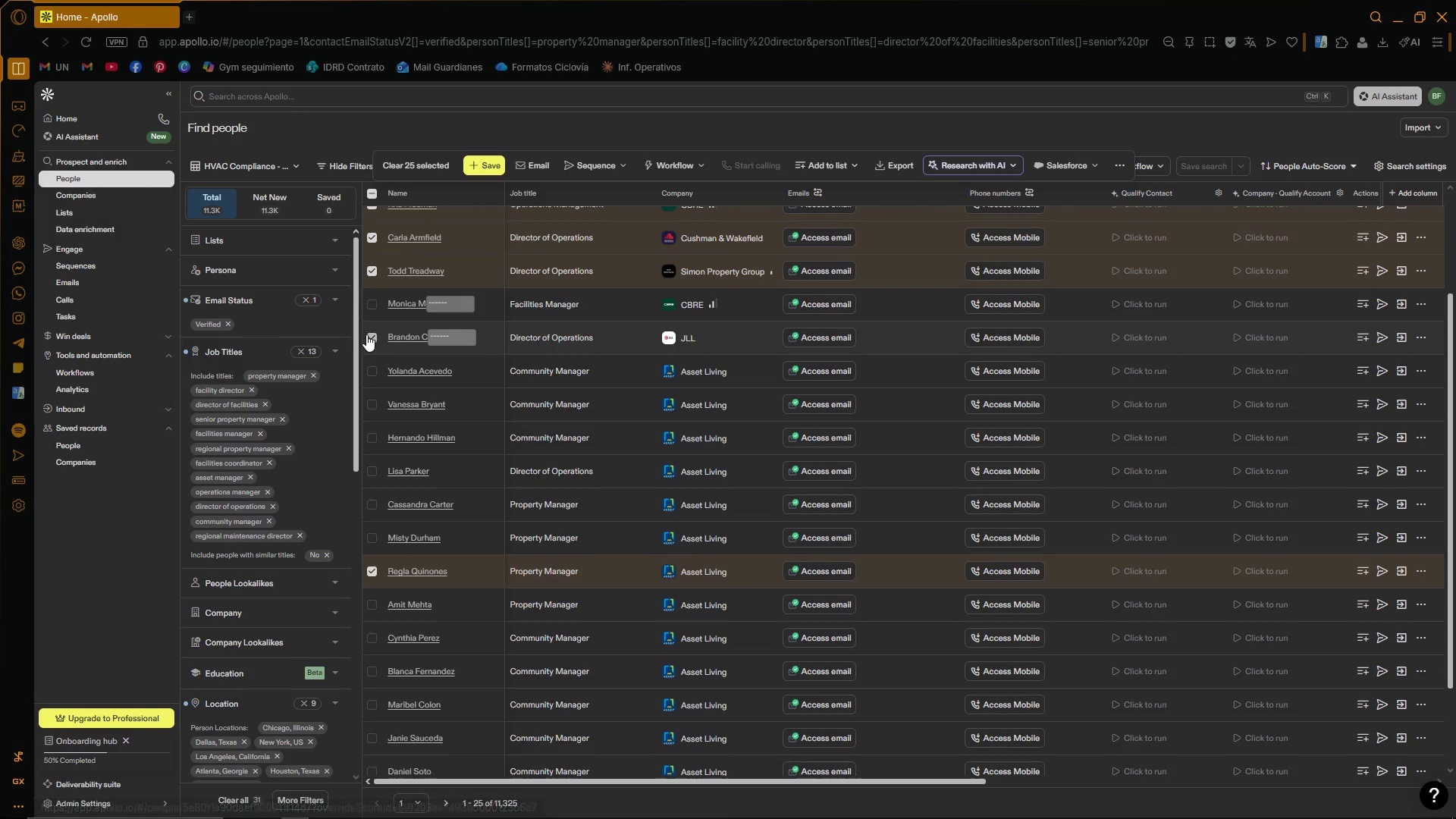 
left_click([373, 335])
 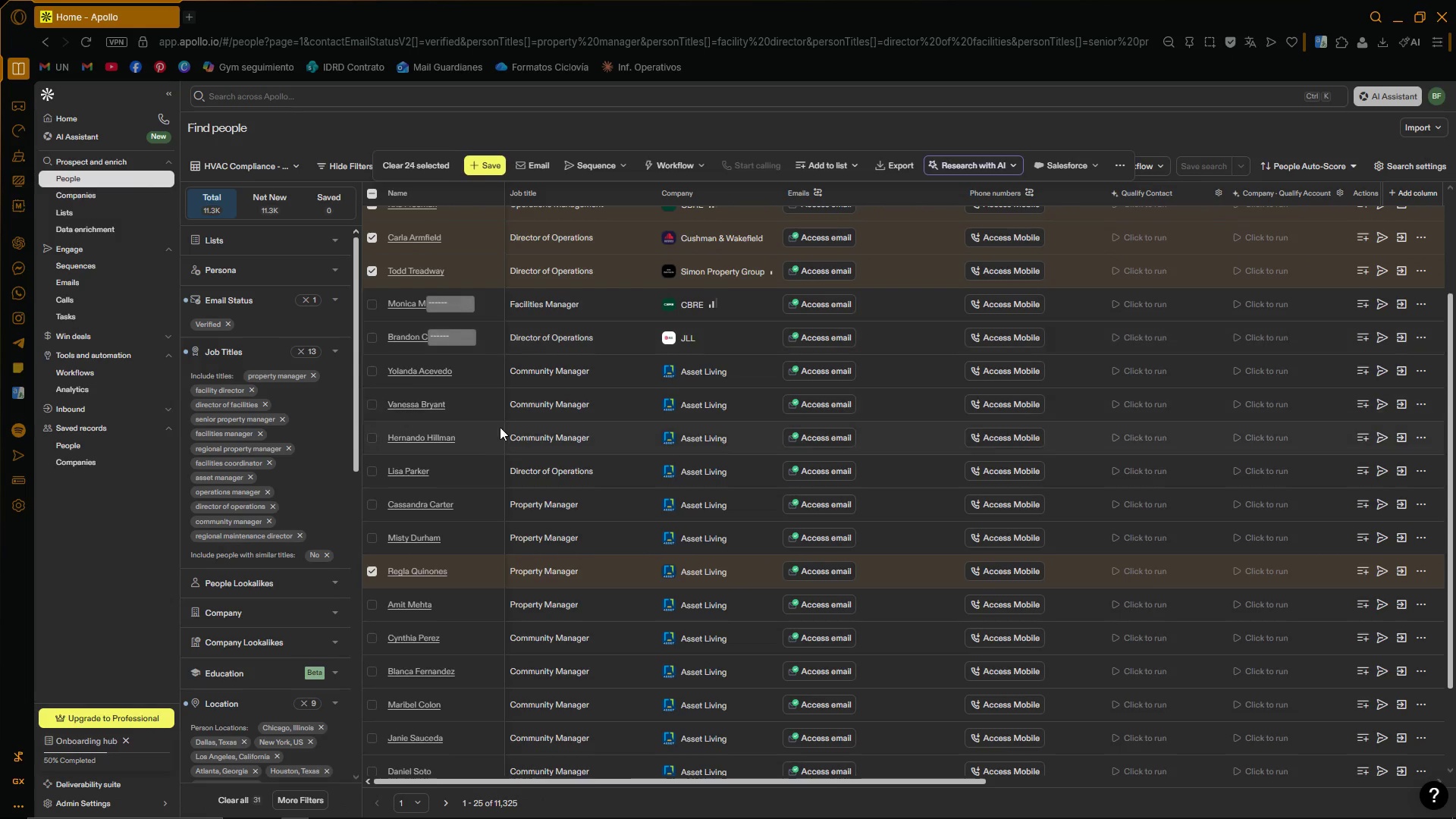 
scroll: coordinate [502, 428], scroll_direction: down, amount: 5.0
 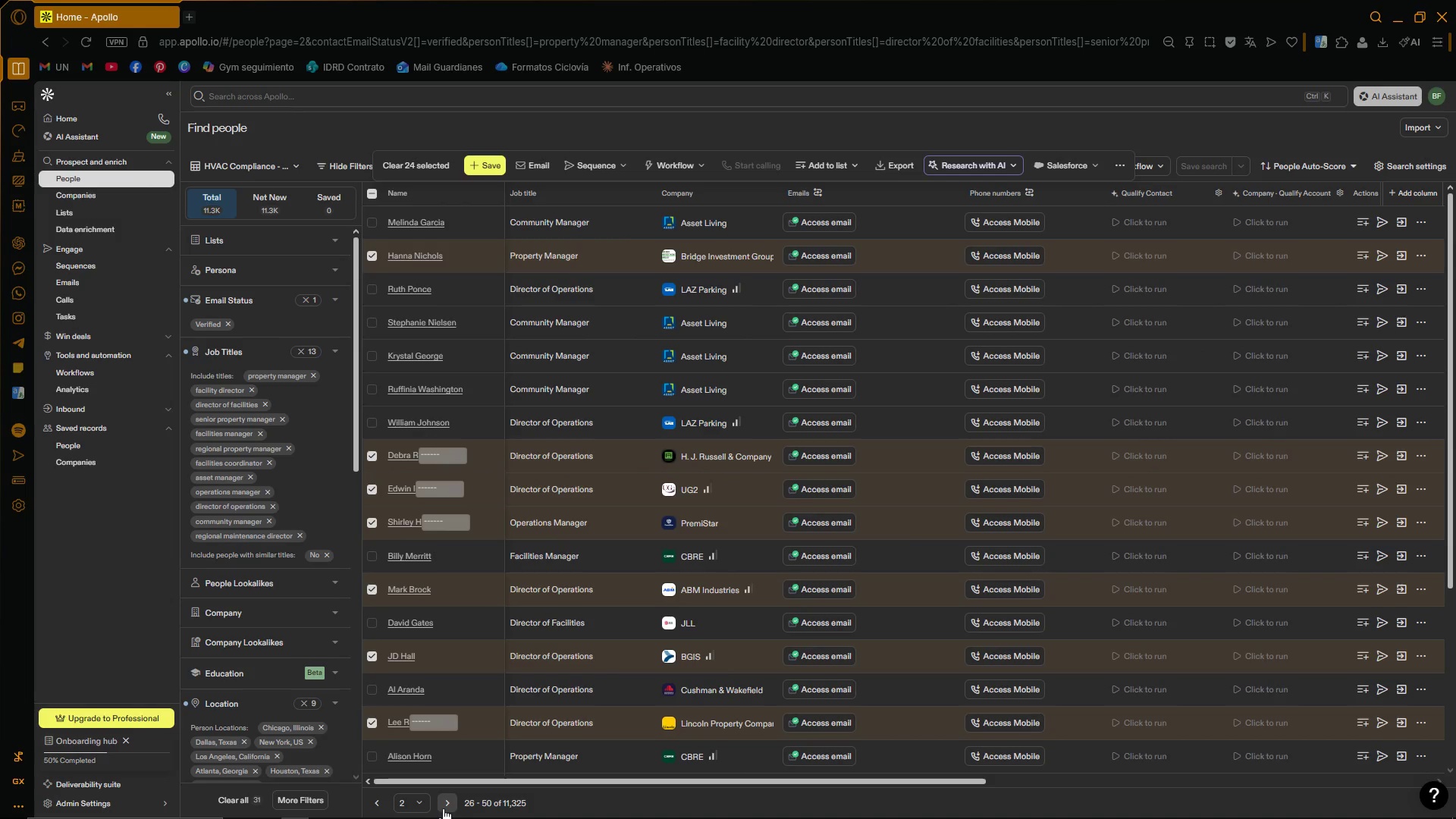 
wait(8.21)
 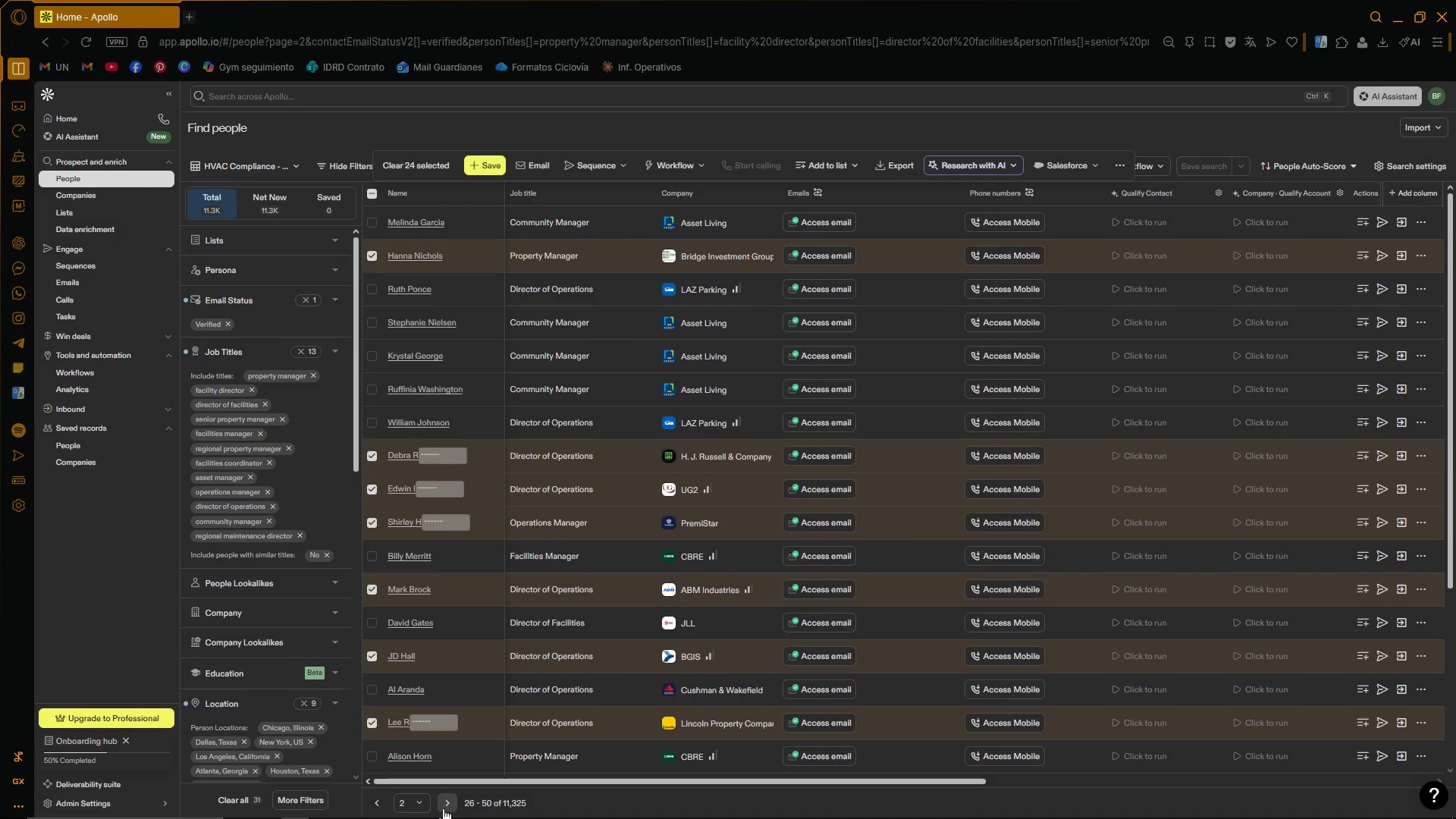 
scroll: coordinate [412, 563], scroll_direction: down, amount: 10.0
 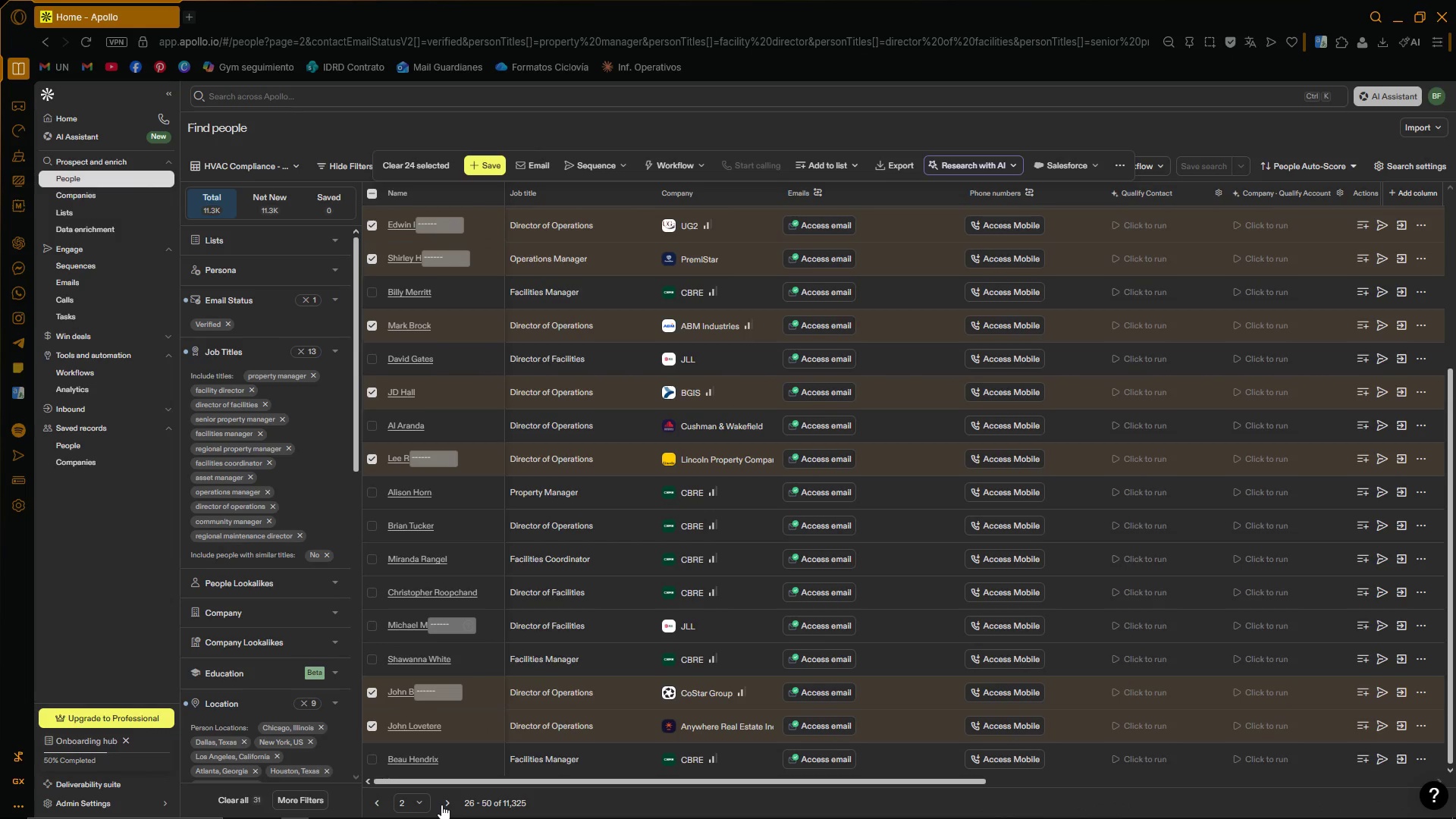 
scroll: coordinate [460, 689], scroll_direction: up, amount: 4.0
 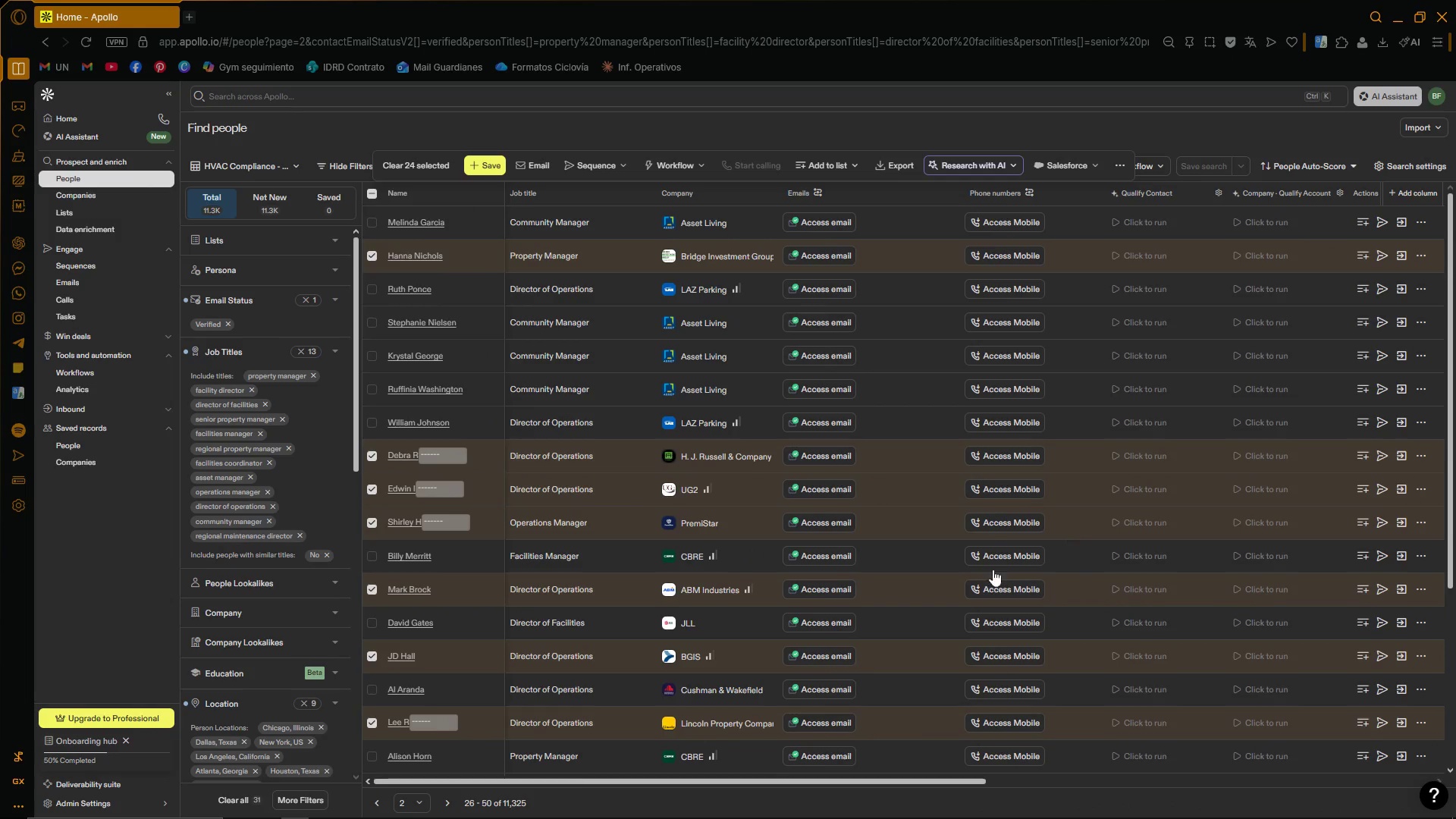 
left_click_drag(start_coordinate=[880, 782], to_coordinate=[656, 784])
 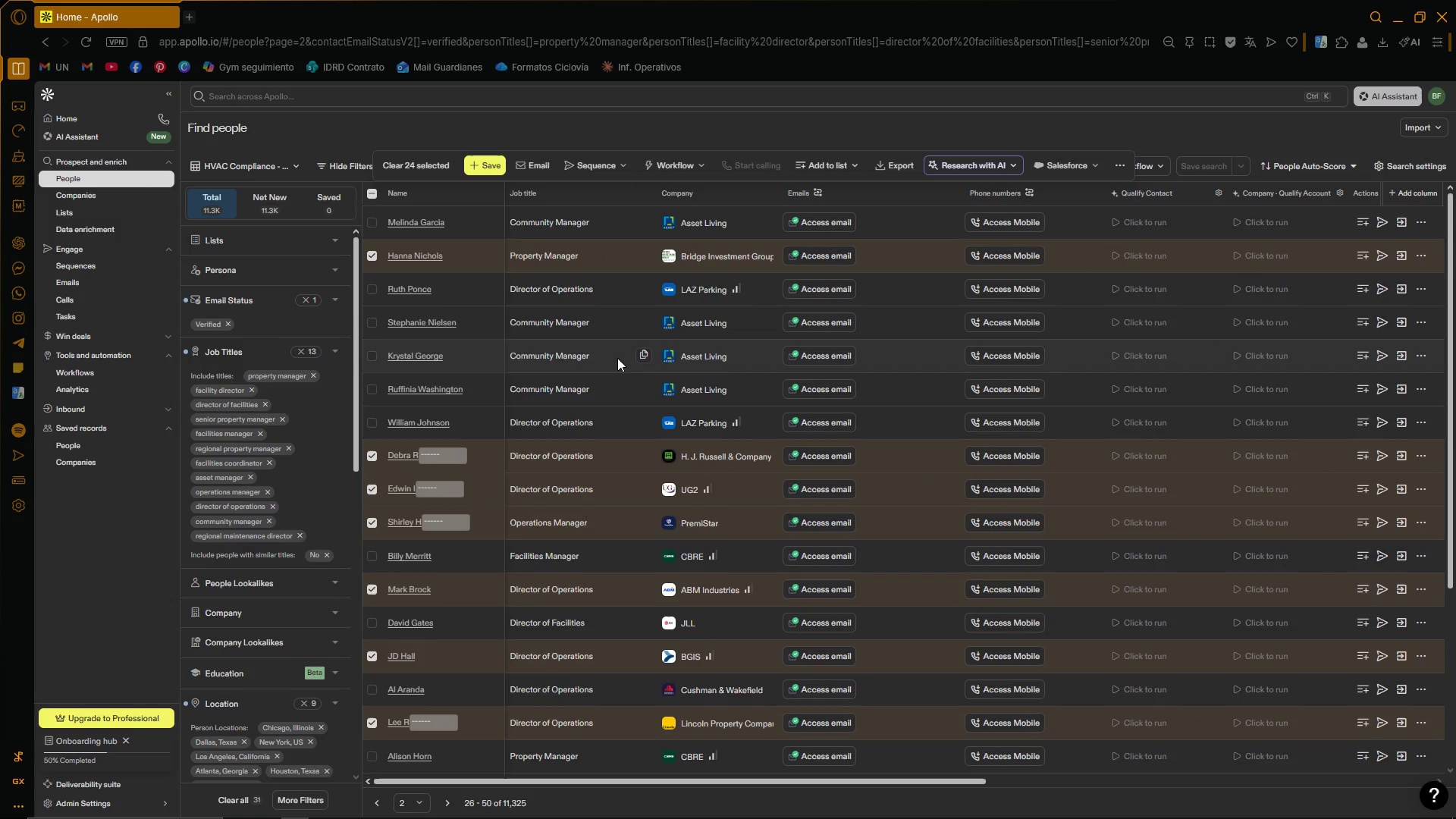 
left_click([371, 458])
 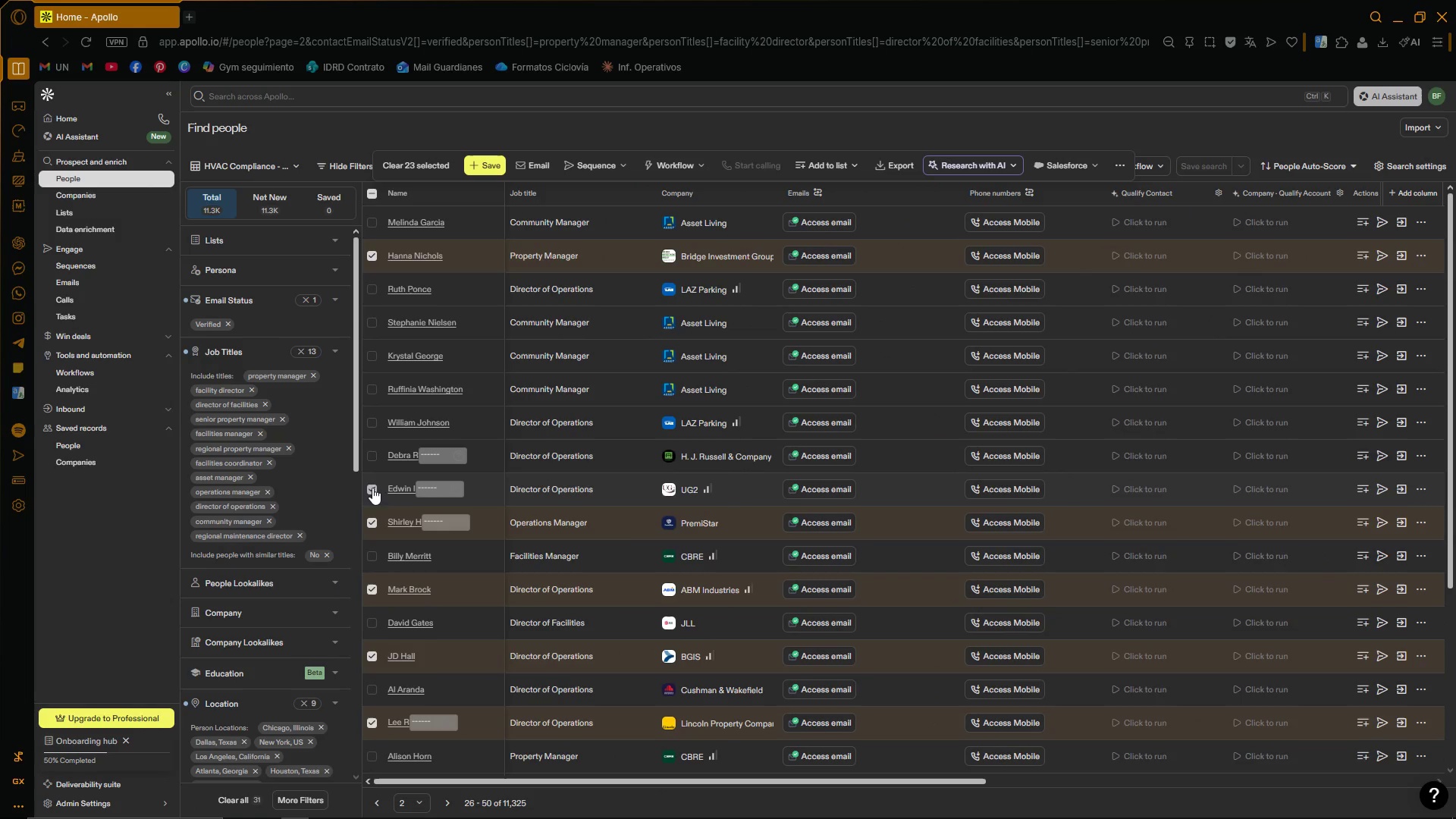 
left_click([372, 488])
 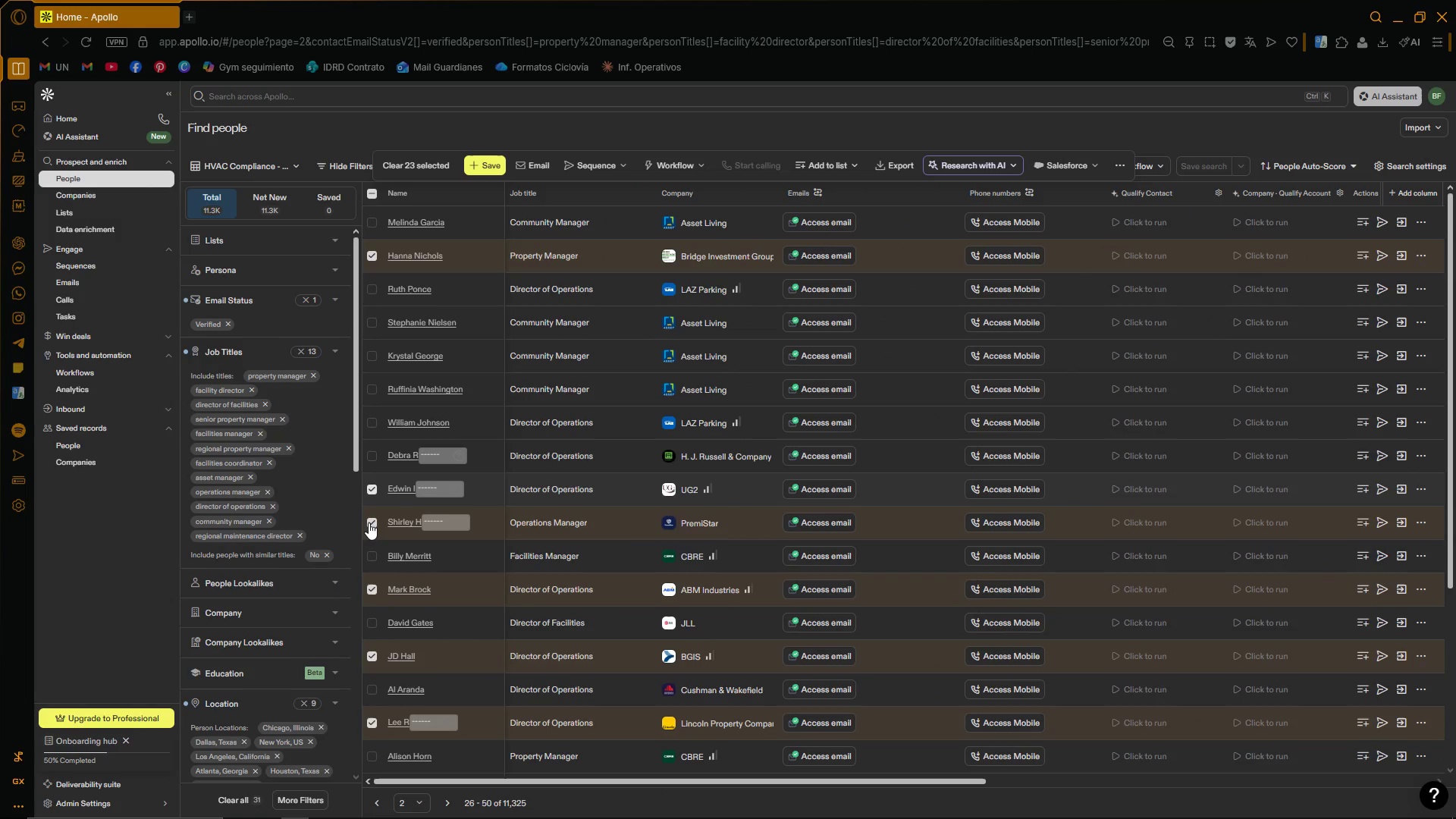 
left_click([369, 525])
 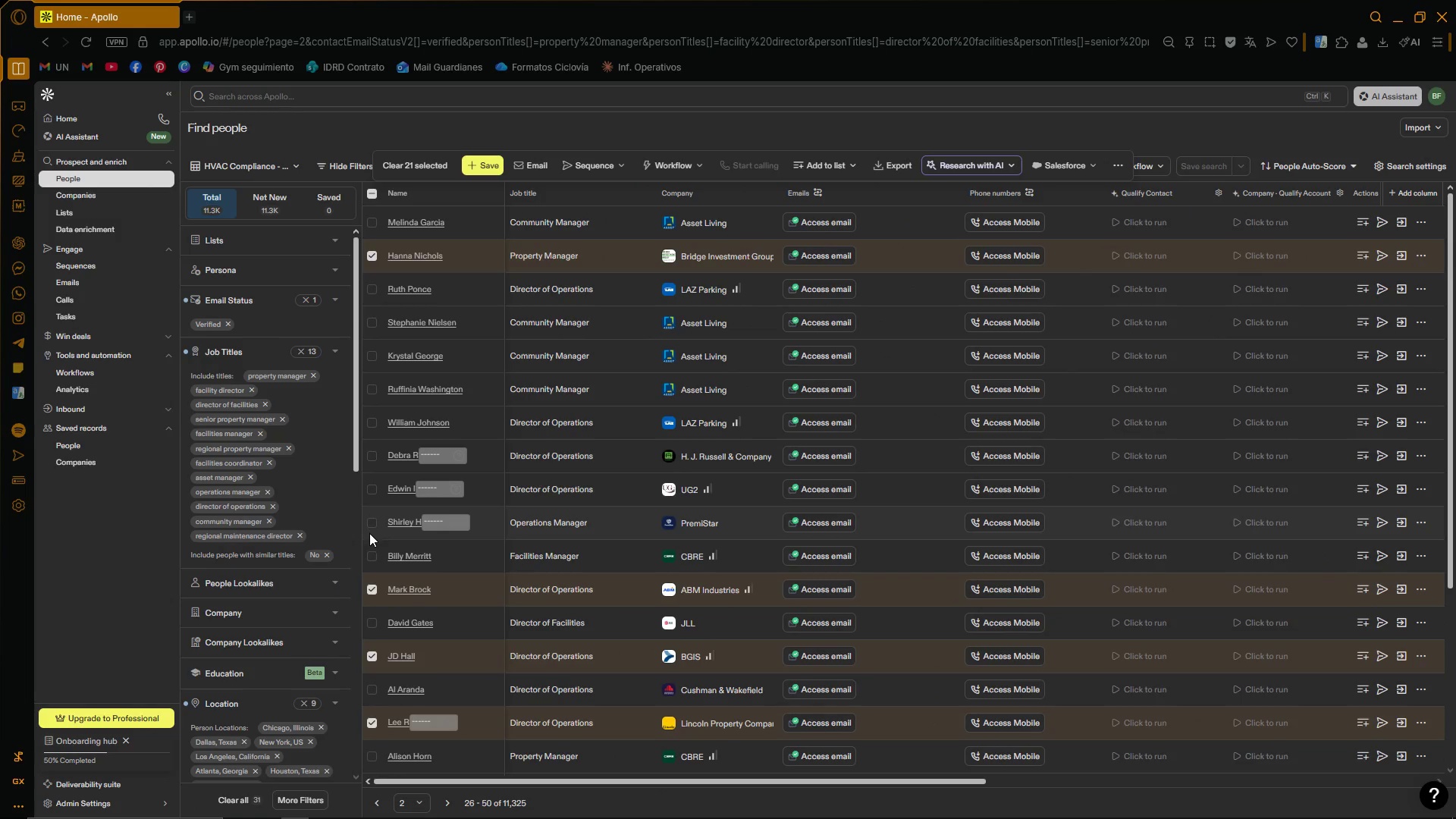 
scroll: coordinate [386, 551], scroll_direction: down, amount: 3.0
 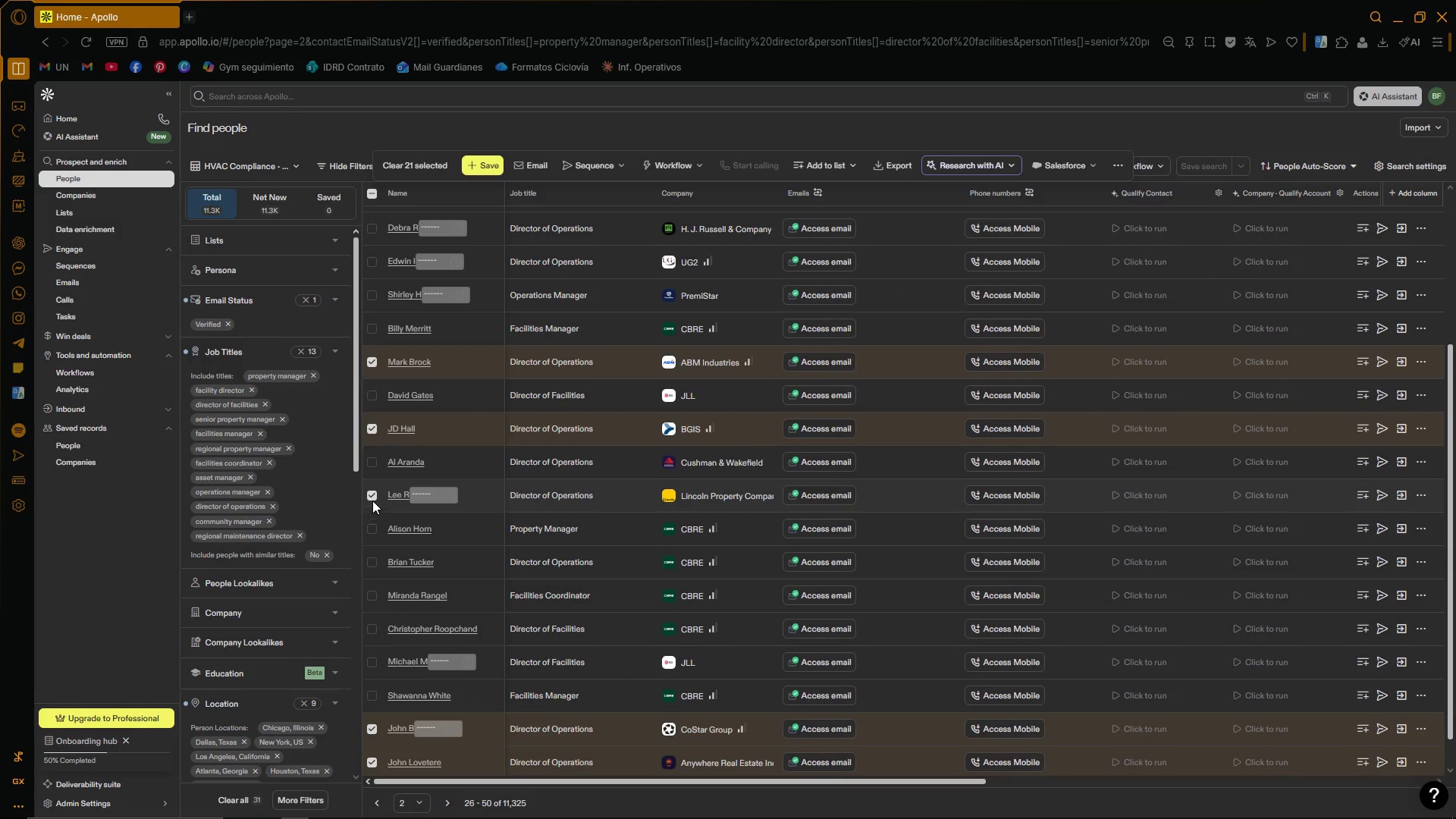 
left_click([372, 499])
 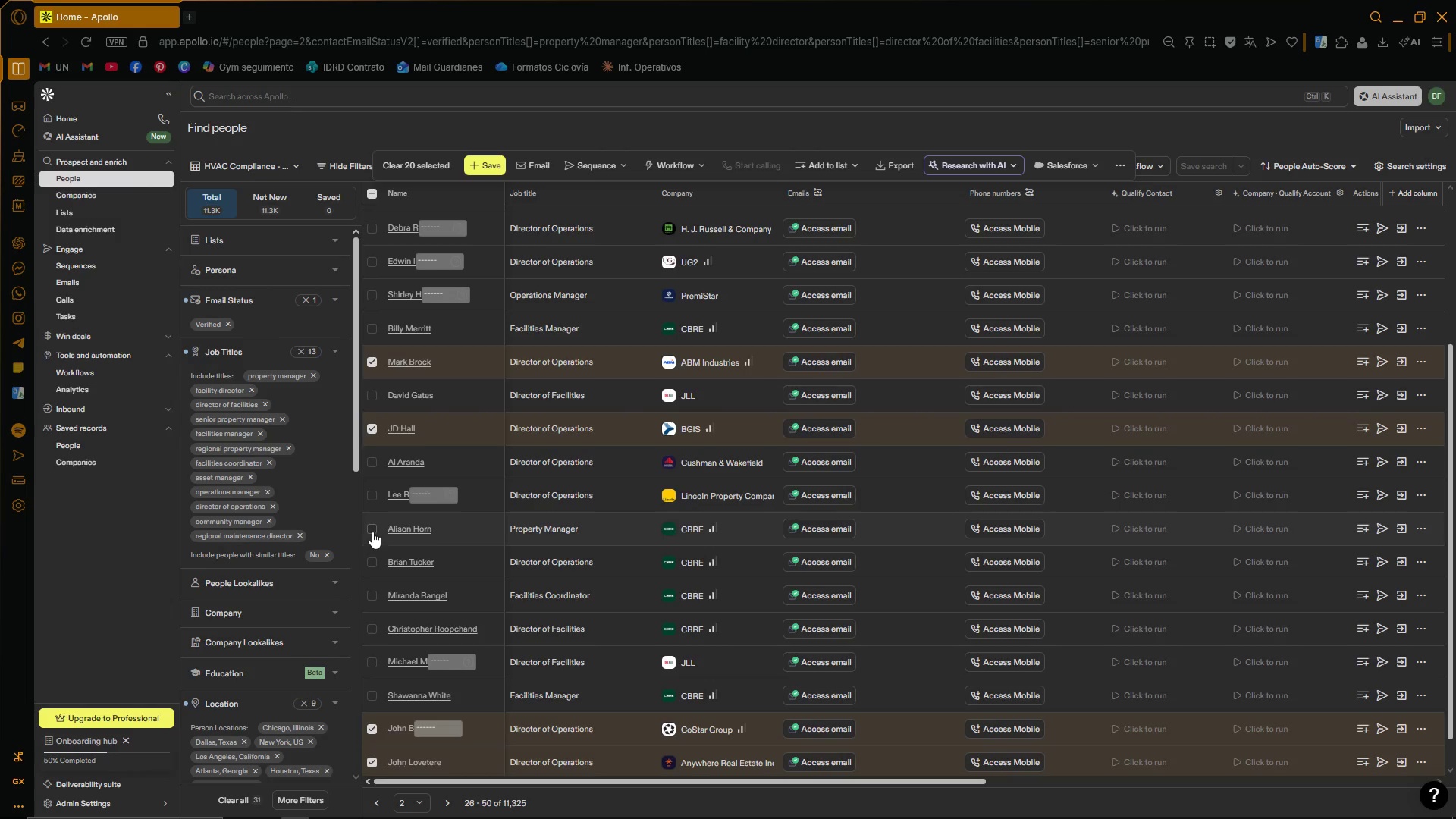 
left_click([372, 531])
 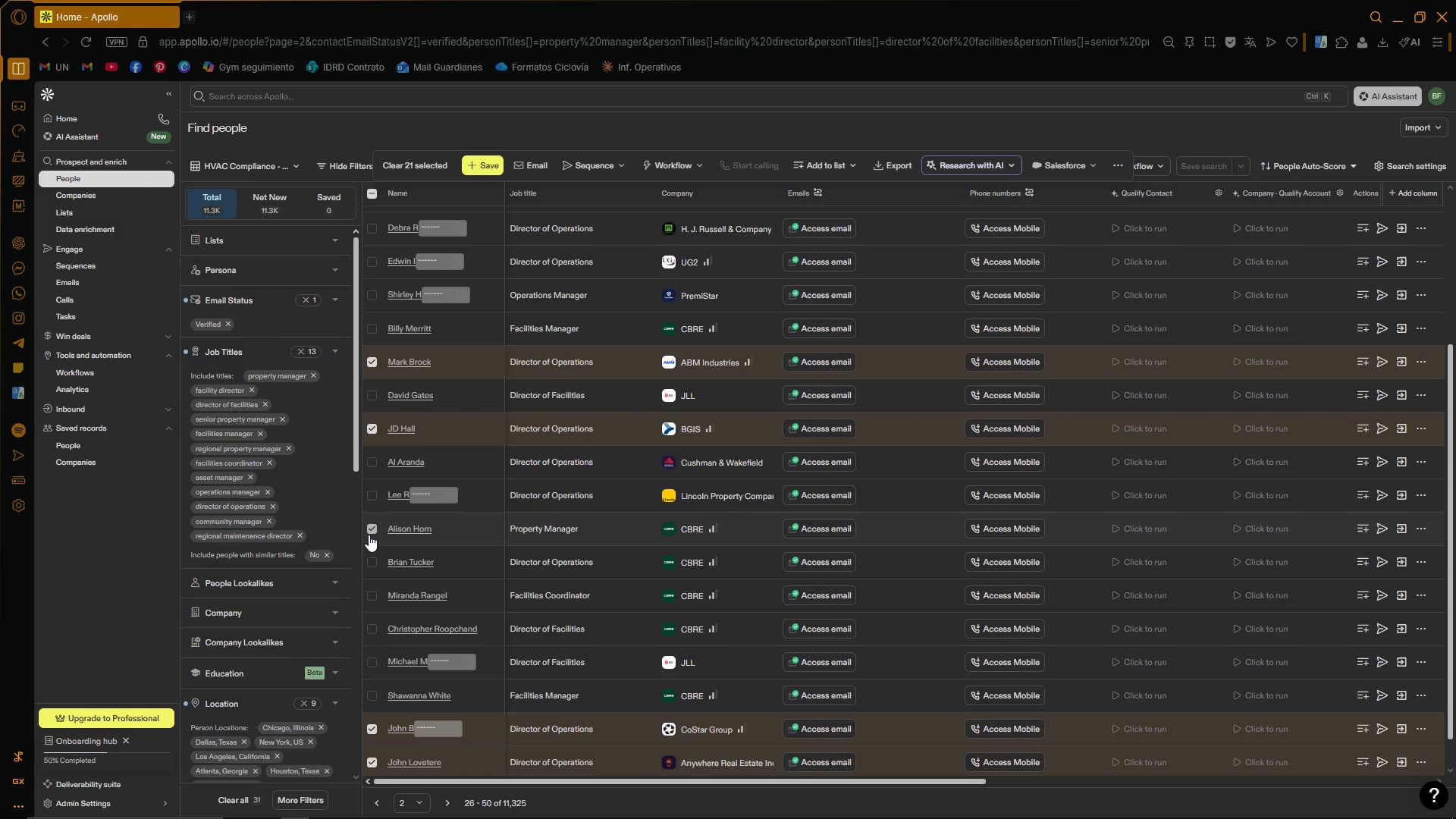 
scroll: coordinate [384, 627], scroll_direction: down, amount: 3.0
 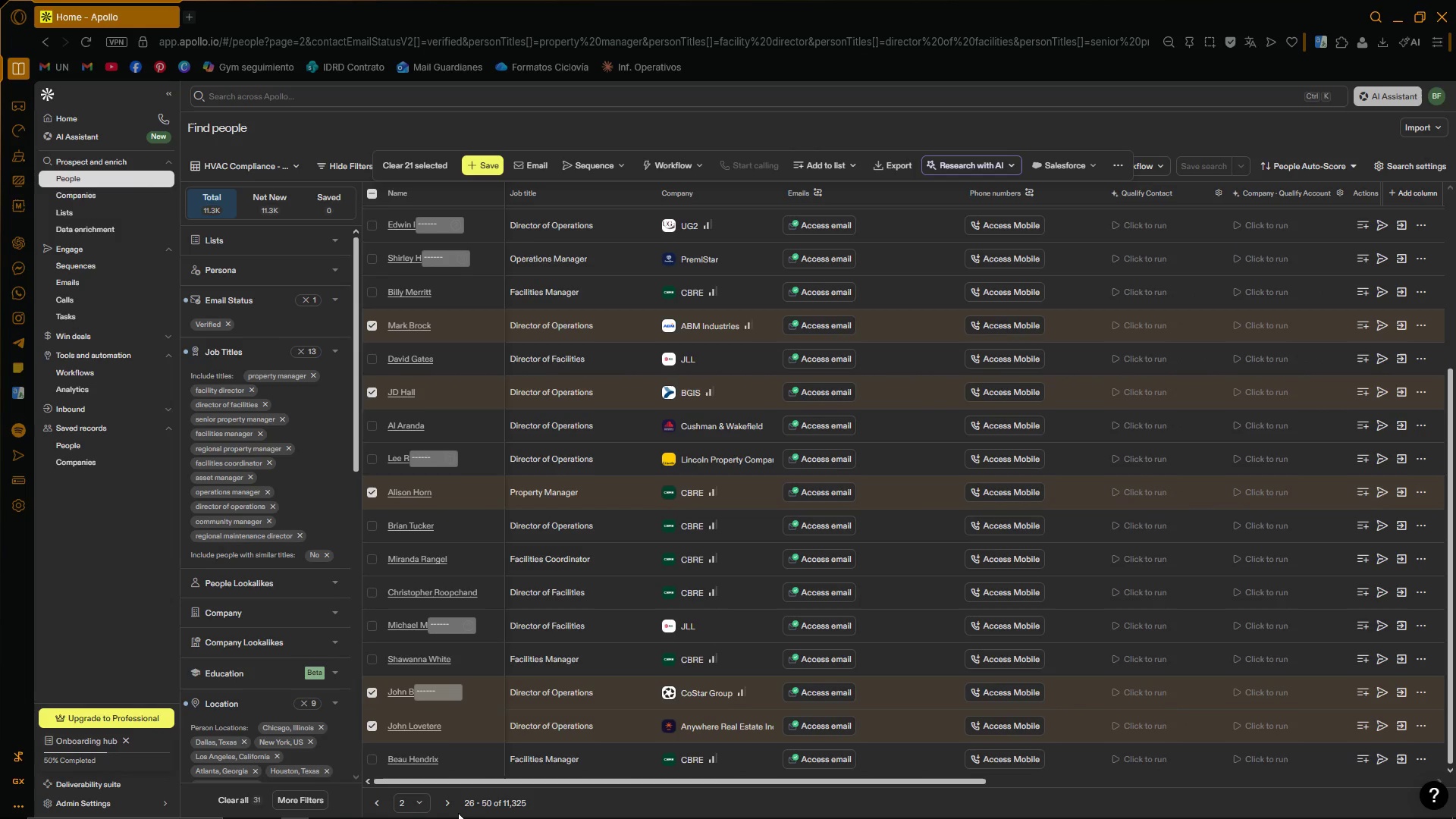 
left_click([449, 803])
 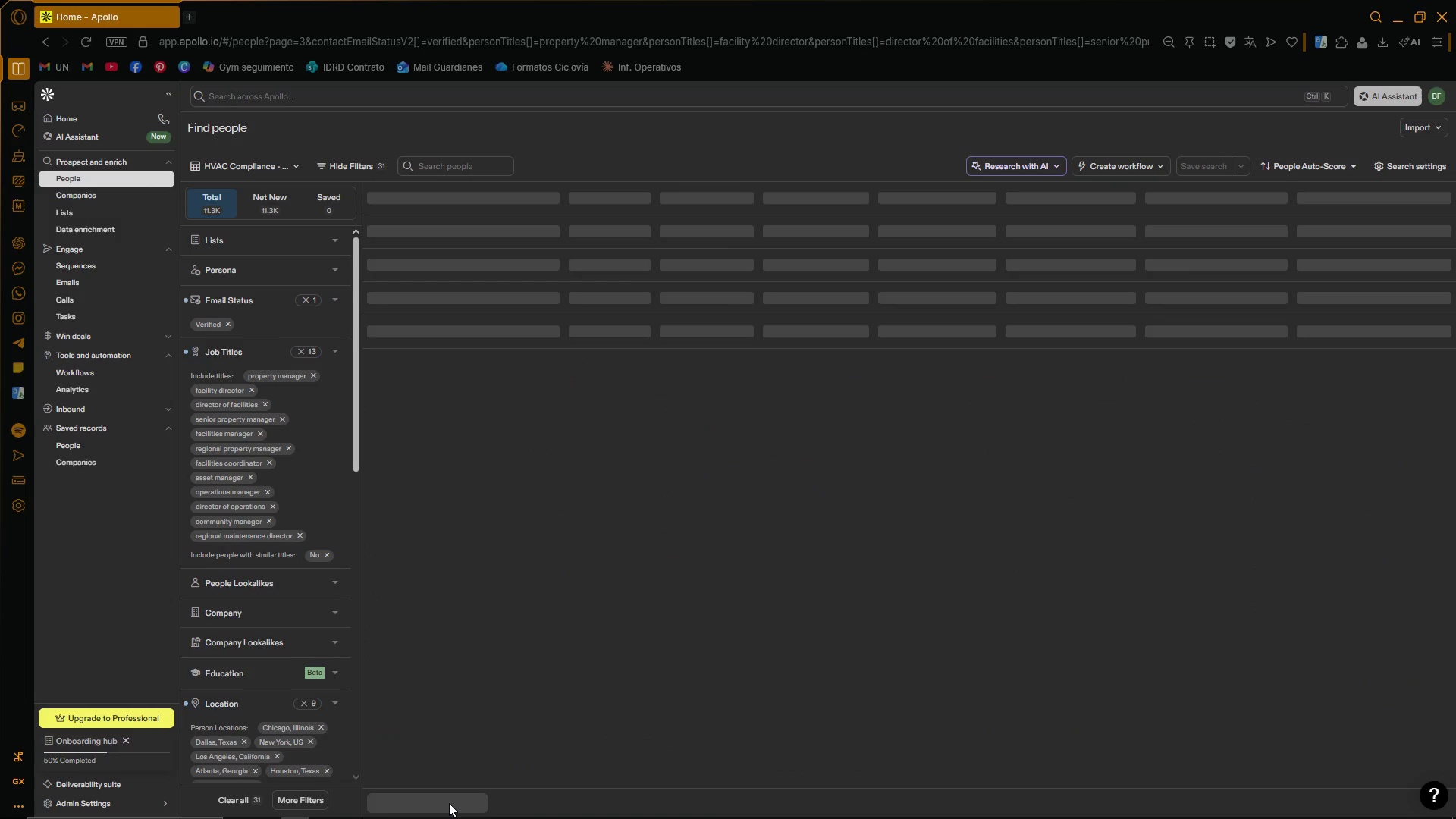 
mouse_move([382, 800])
 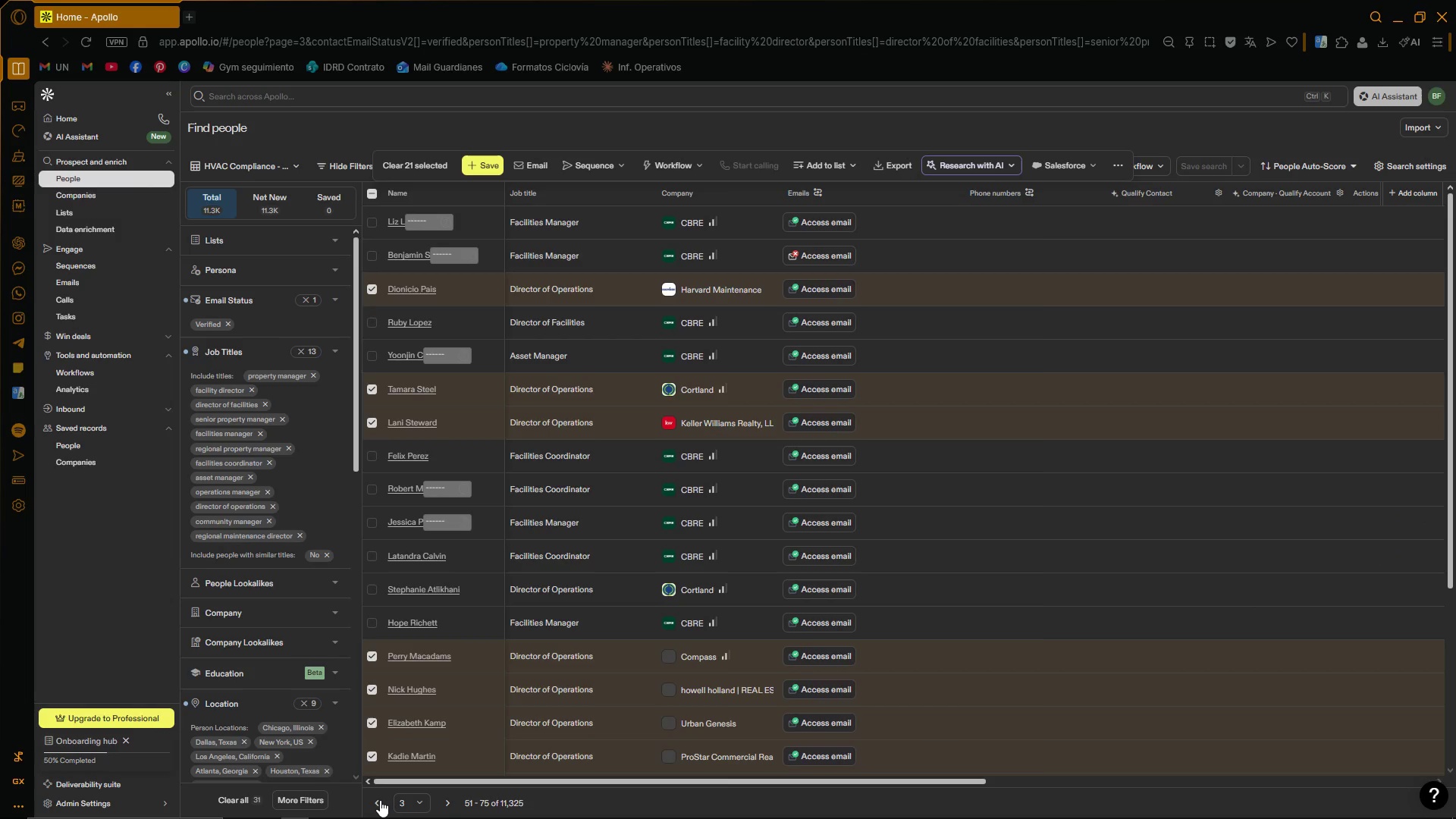 
left_click([380, 800])
 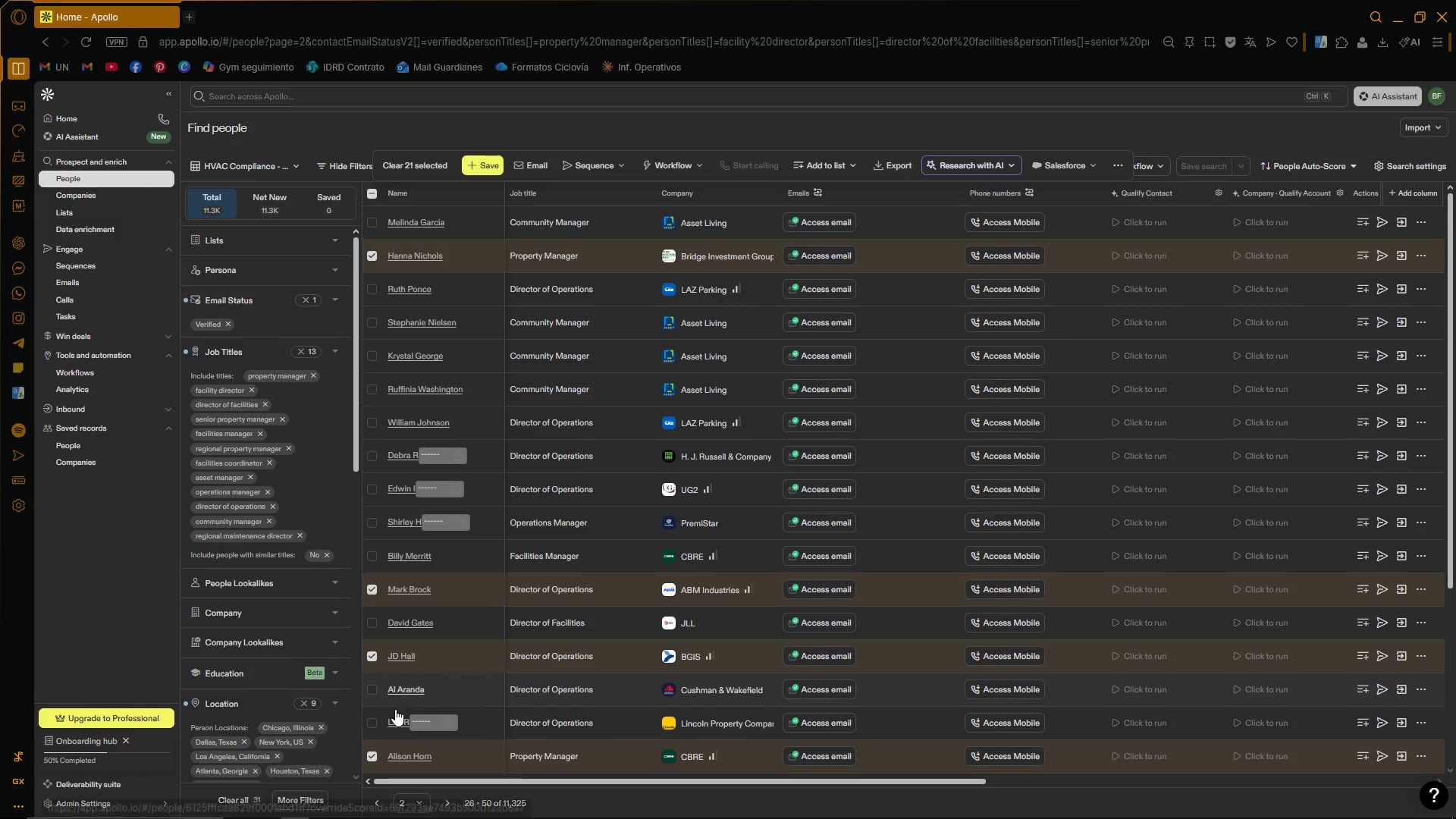 
wait(6.17)
 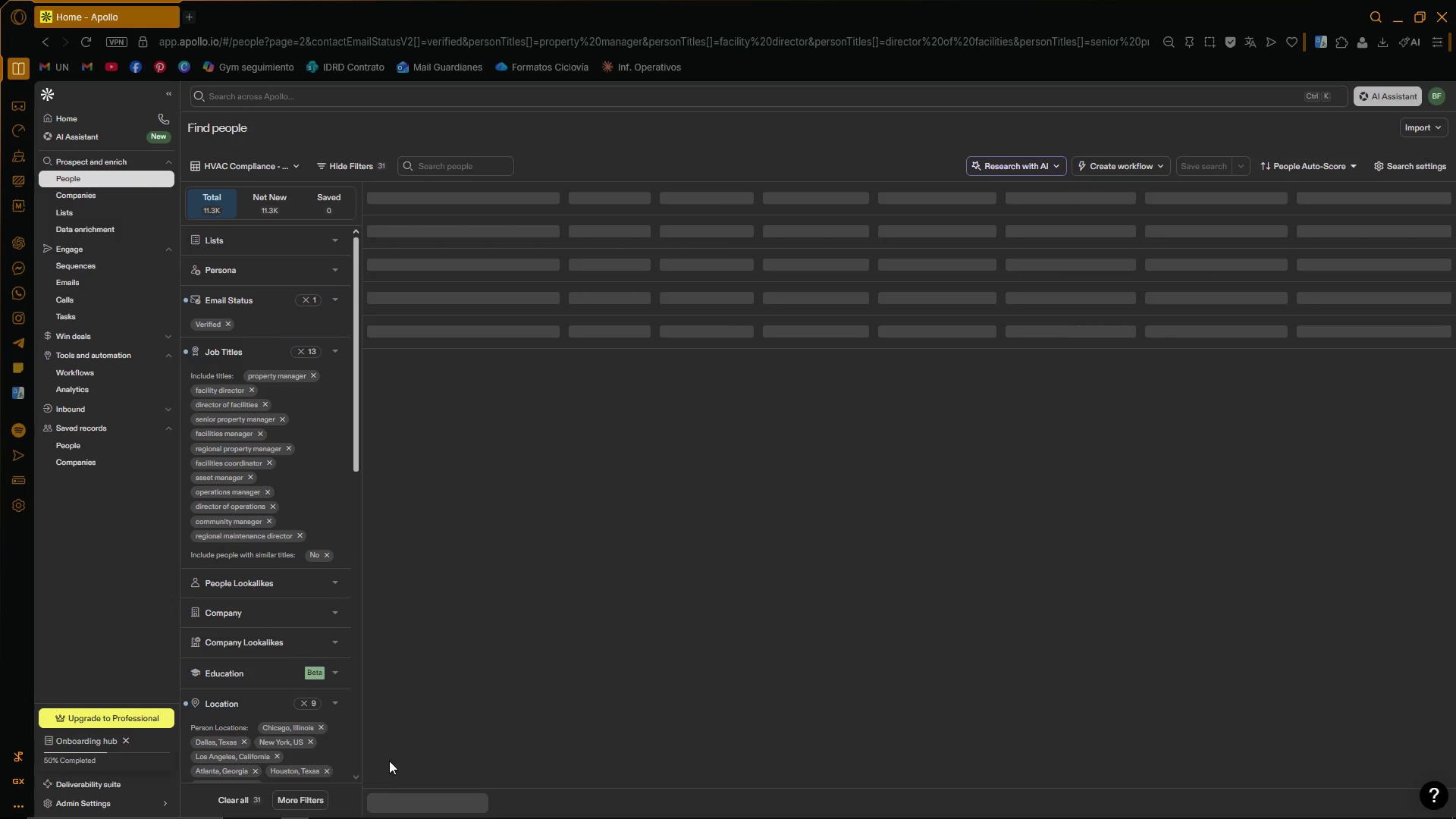 
scroll: coordinate [464, 558], scroll_direction: down, amount: 2.0
 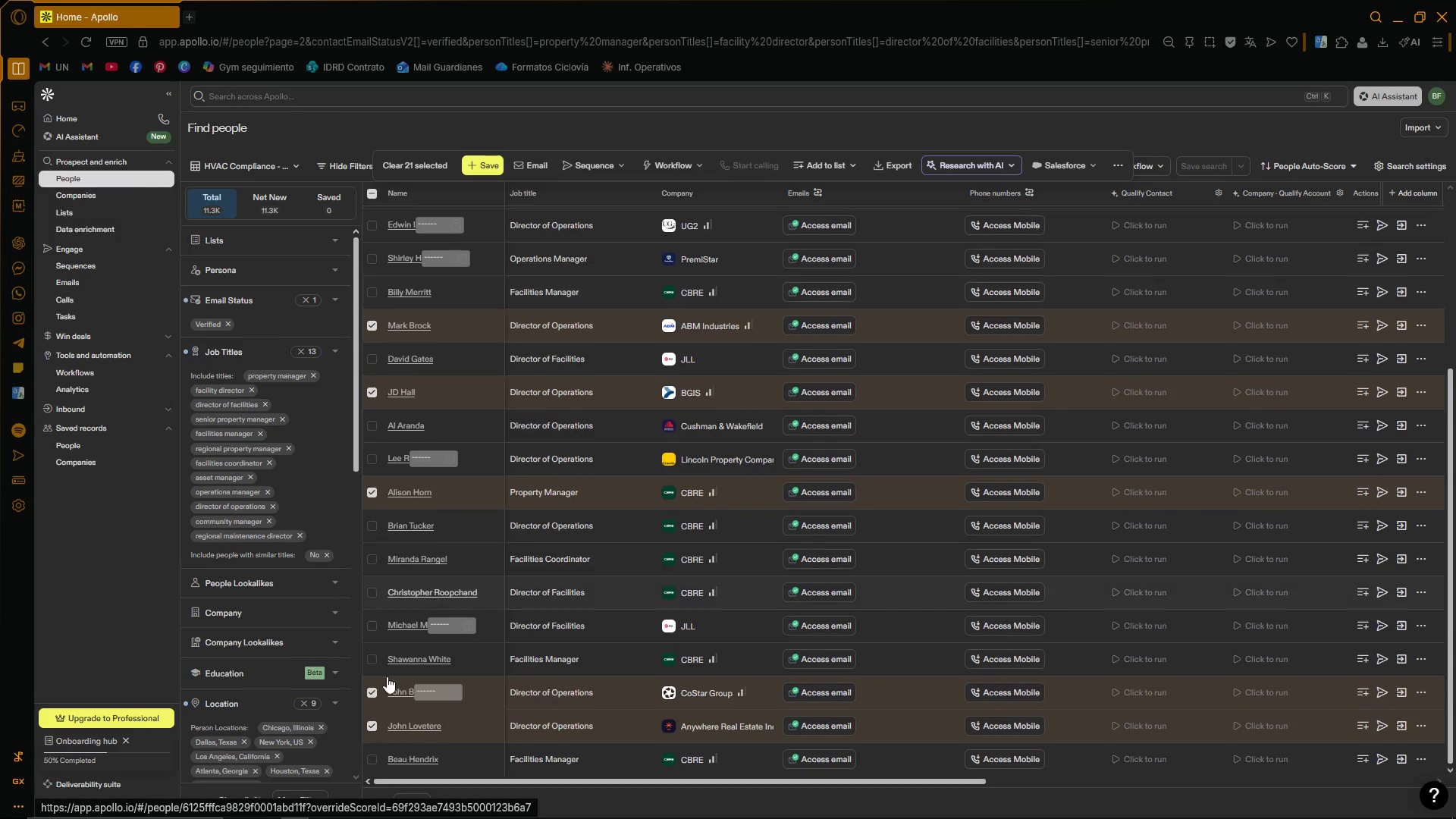 
mouse_move([373, 704])
 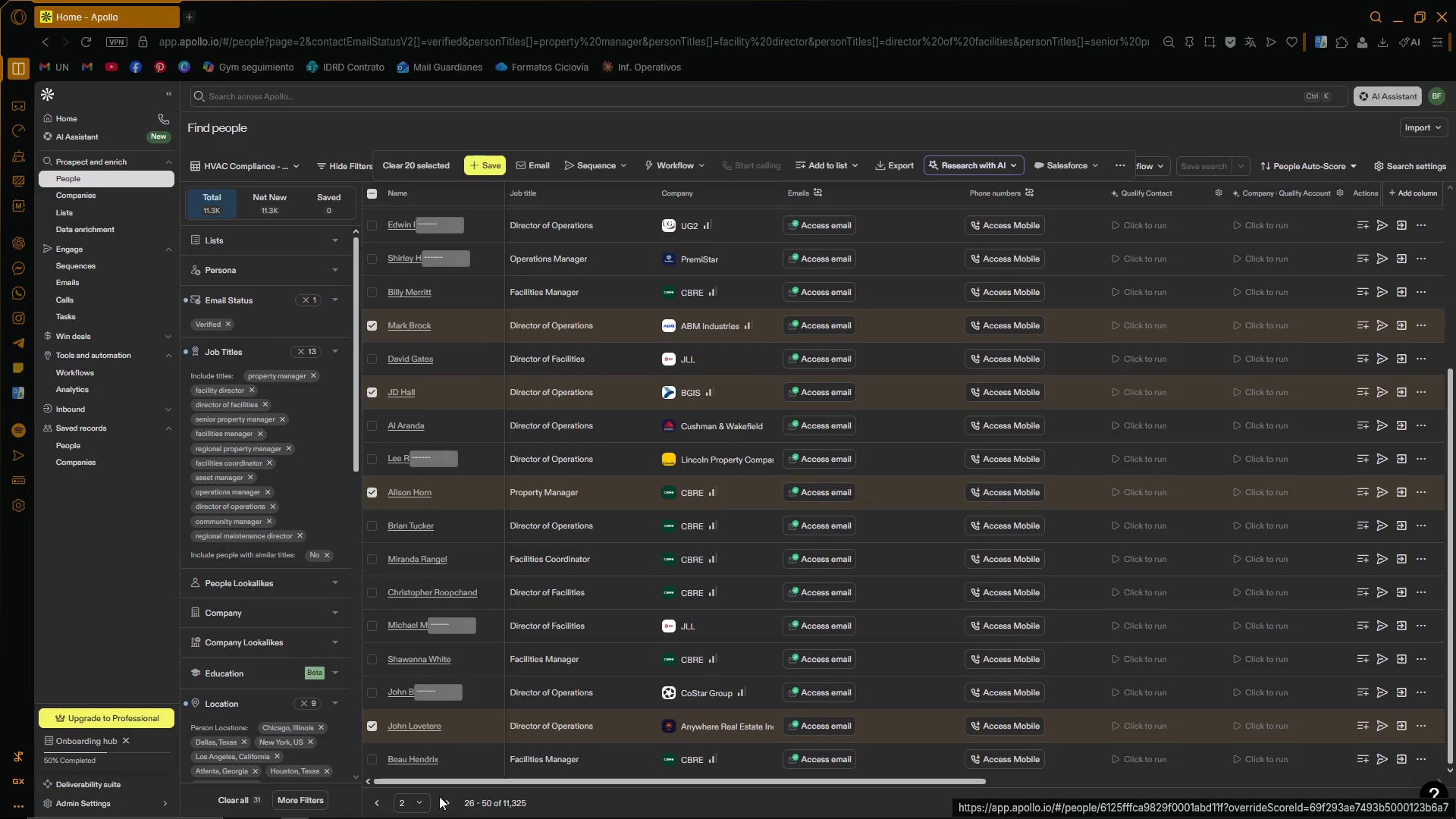 
left_click([445, 801])
 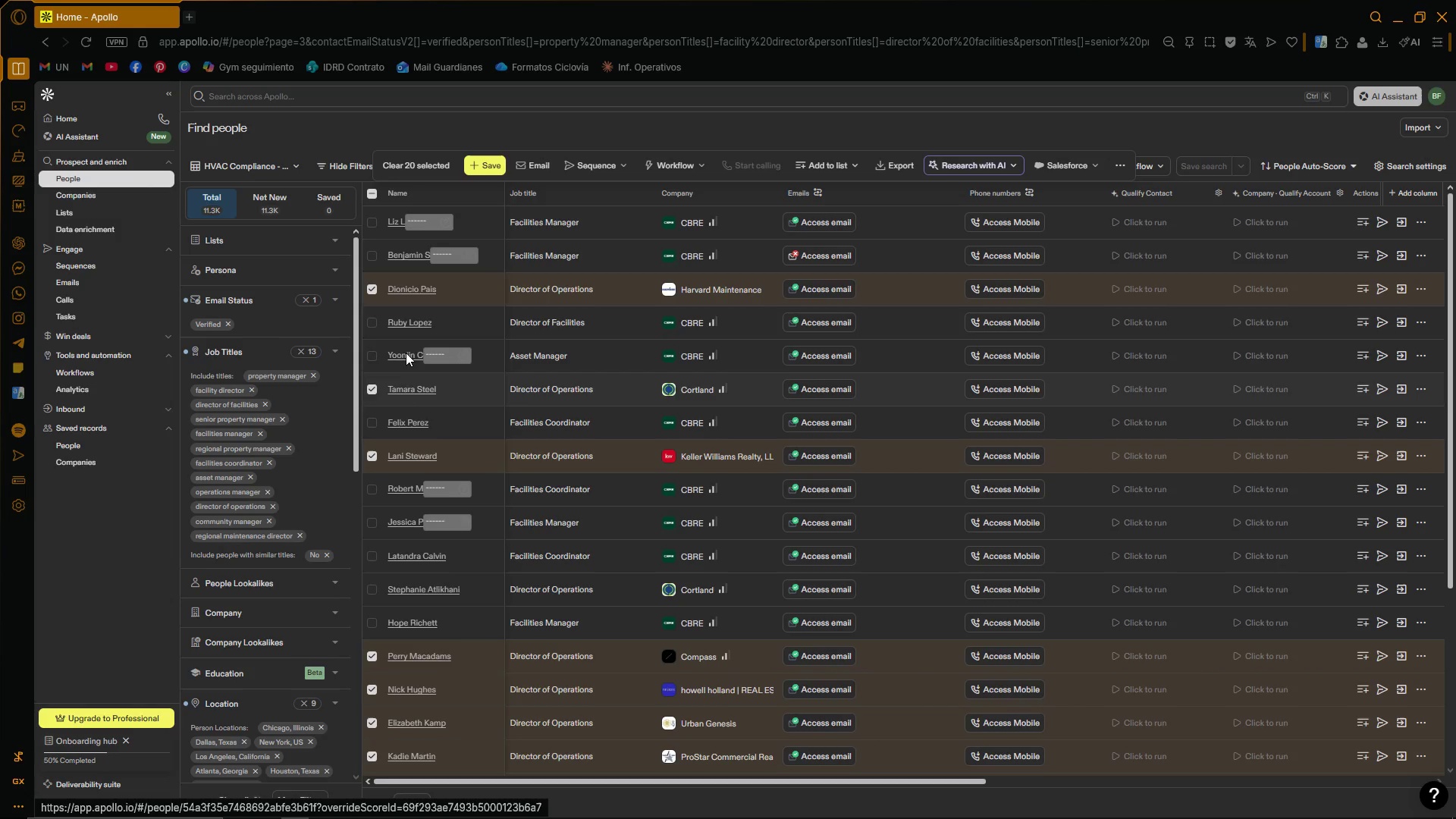 
scroll: coordinate [419, 479], scroll_direction: down, amount: 1.0
 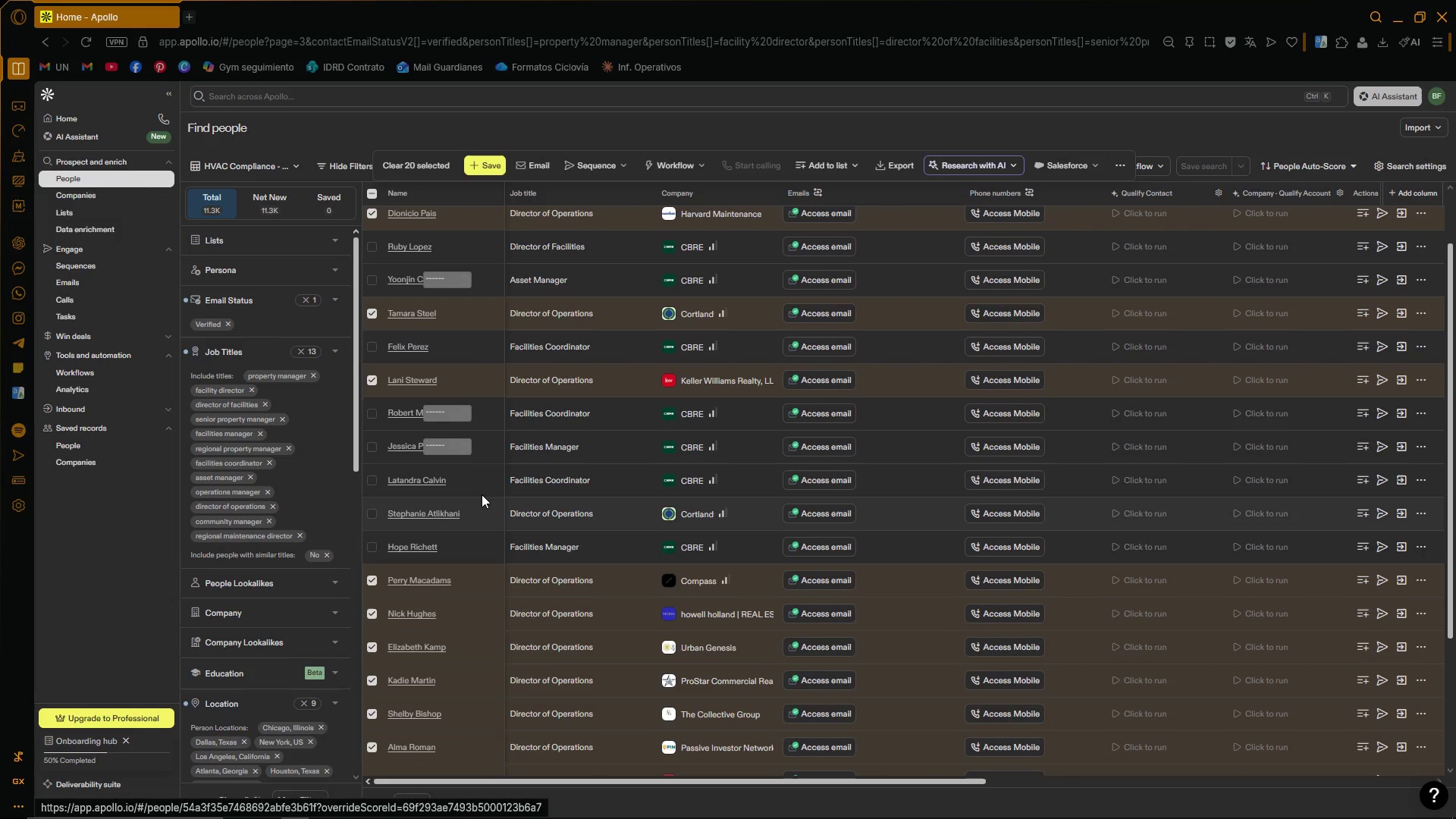 
wait(9.13)
 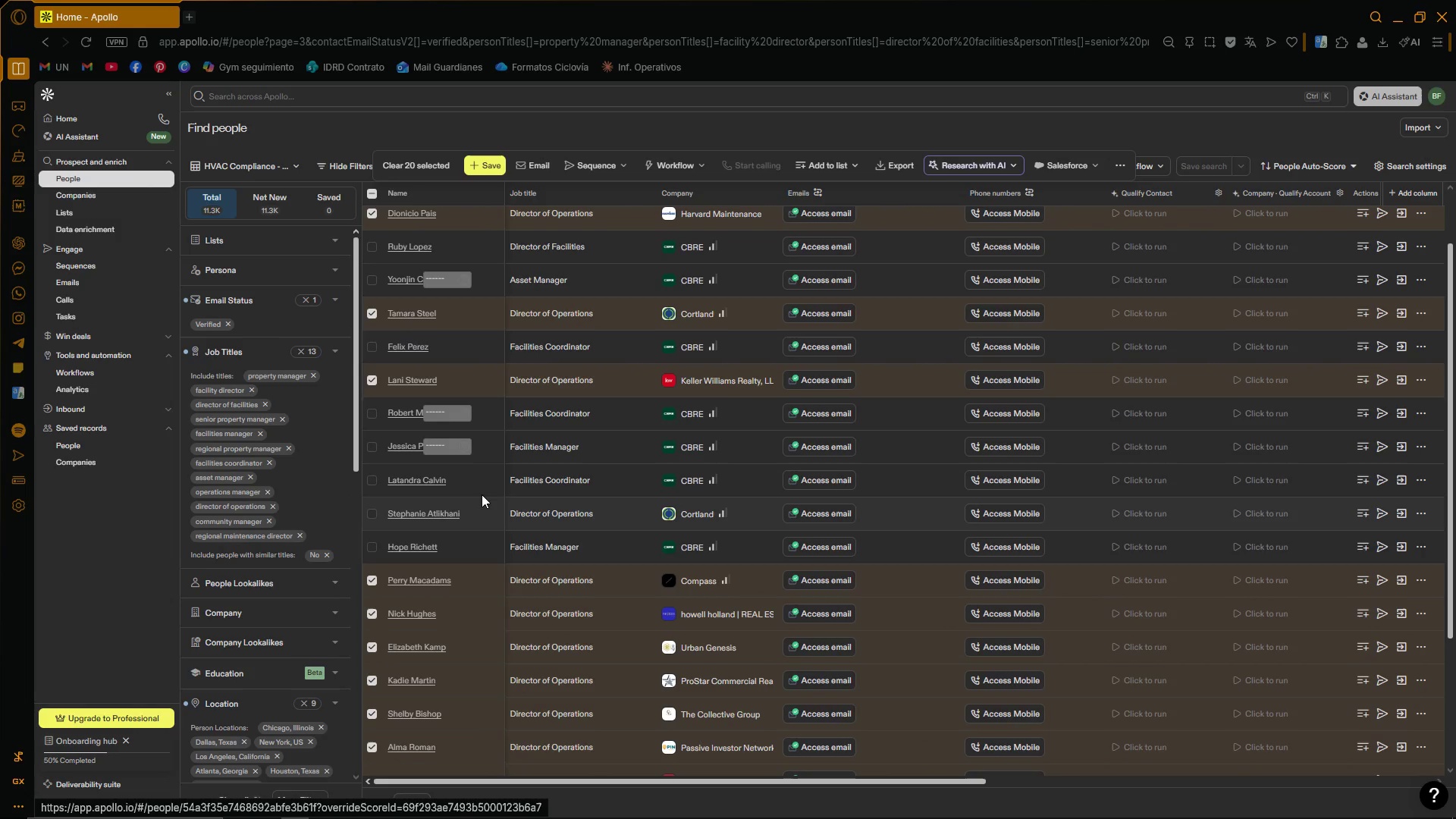 
scroll: coordinate [421, 508], scroll_direction: down, amount: 1.0
 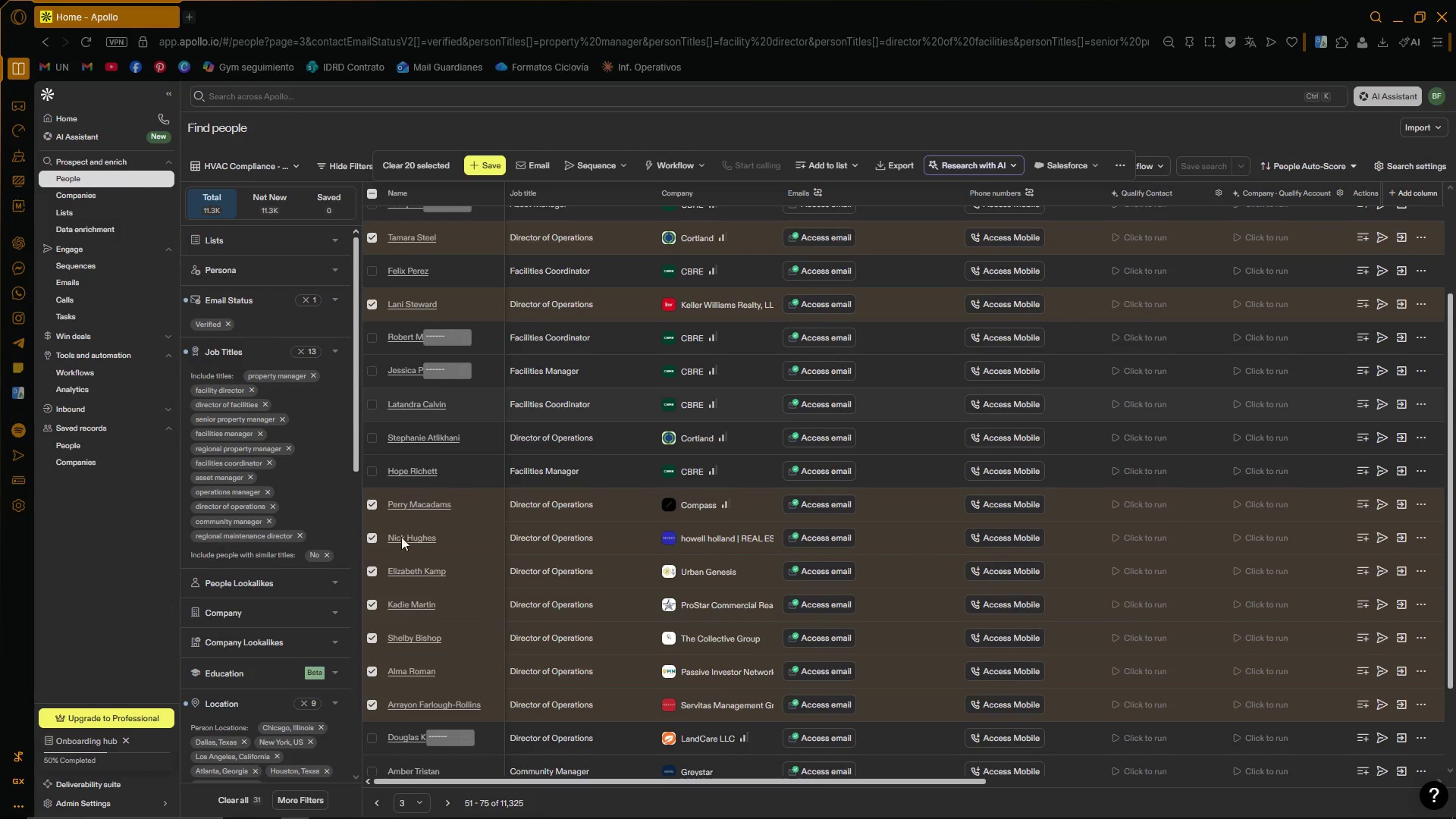 
scroll: coordinate [439, 566], scroll_direction: up, amount: 5.0
 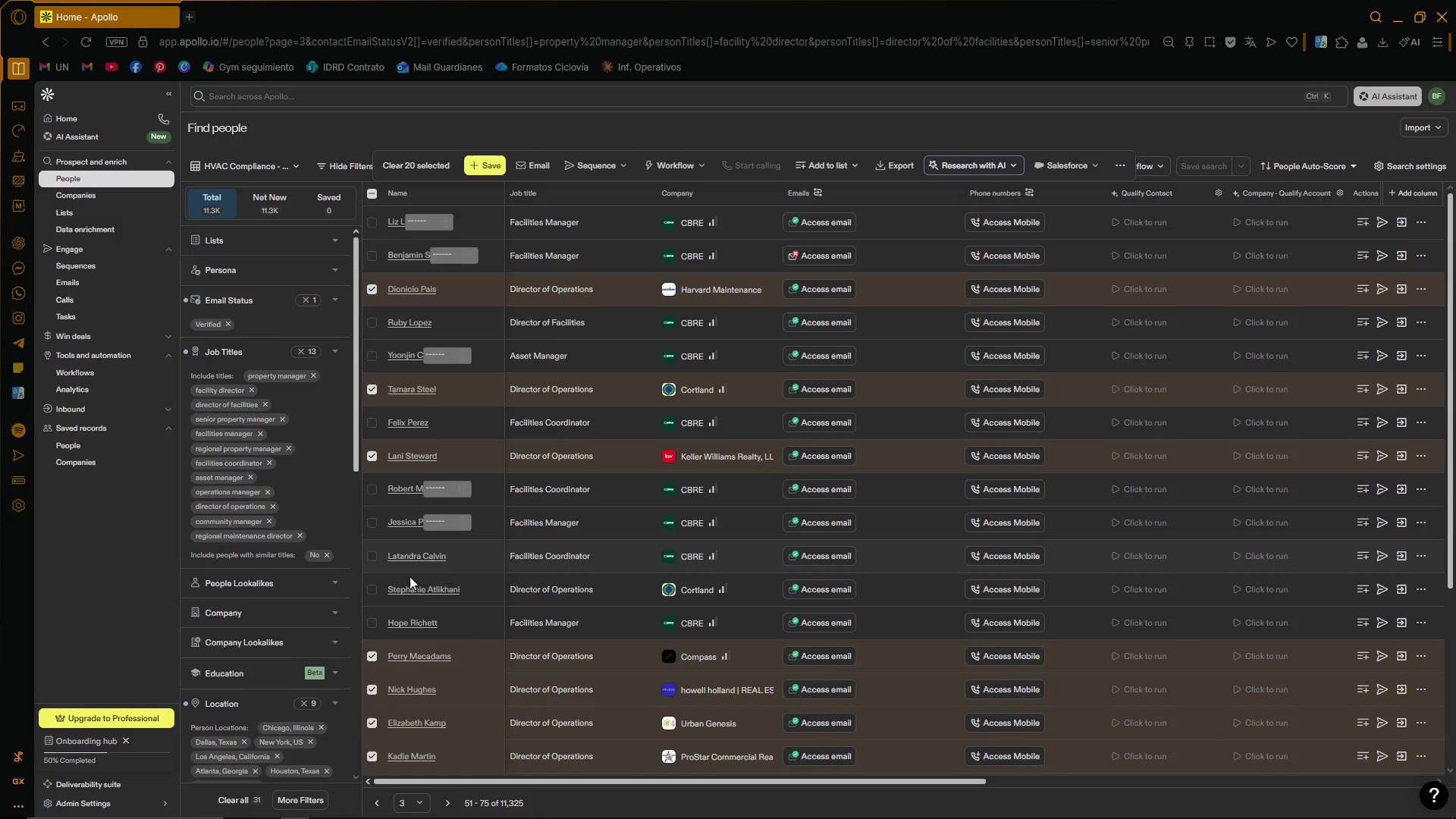 
scroll: coordinate [442, 535], scroll_direction: down, amount: 6.0
 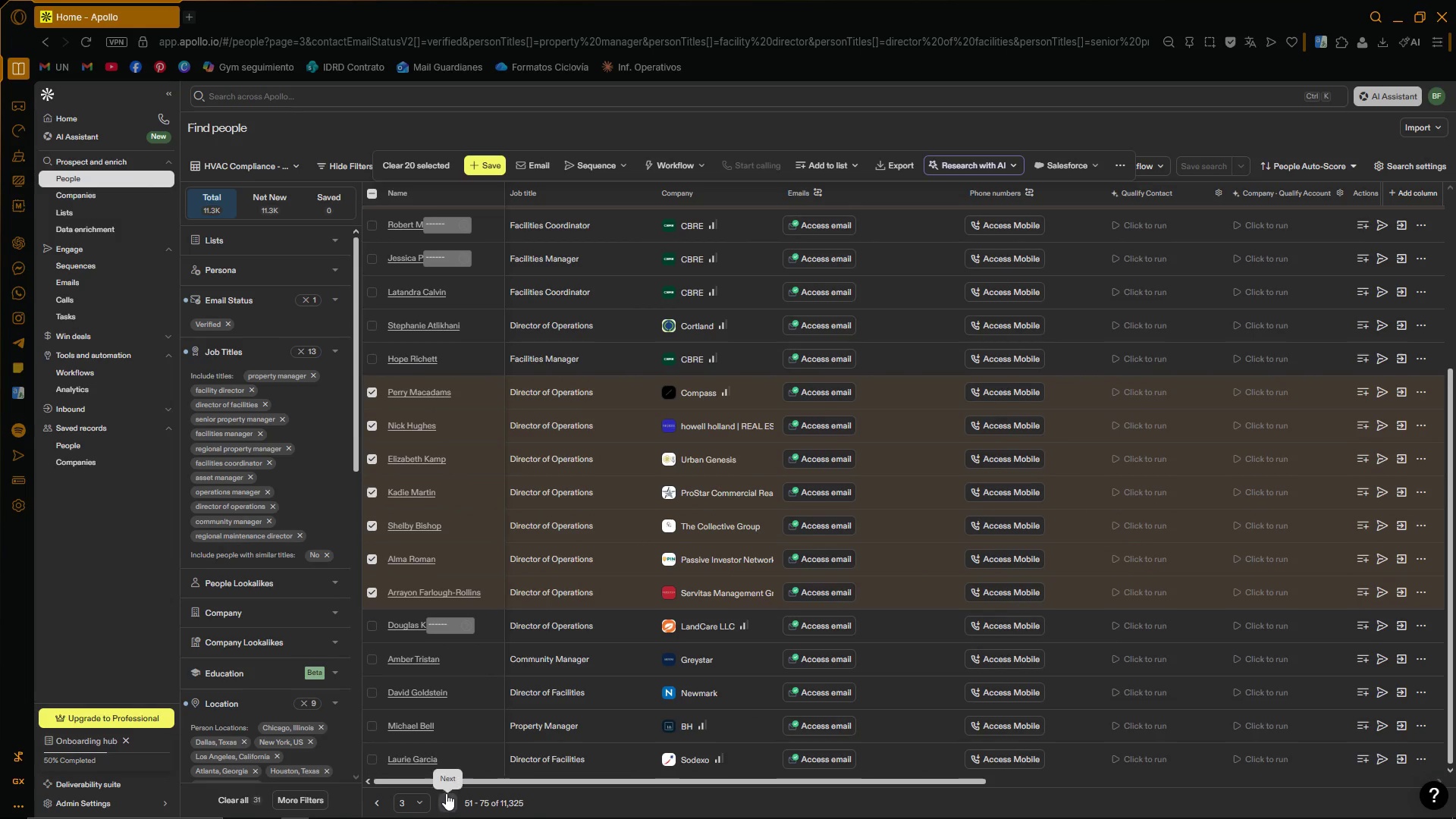 
left_click([449, 801])
 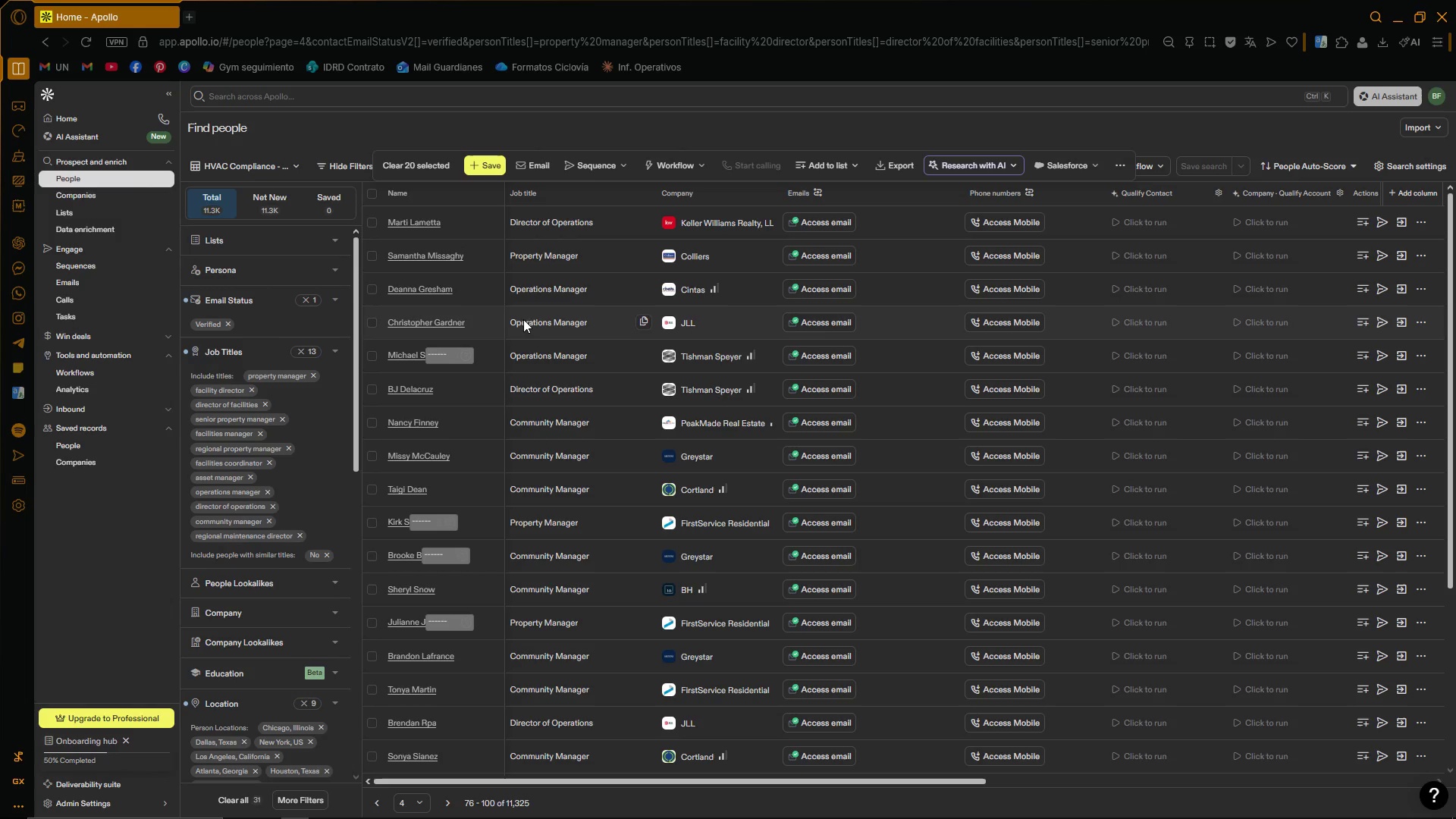 
left_click([375, 286])
 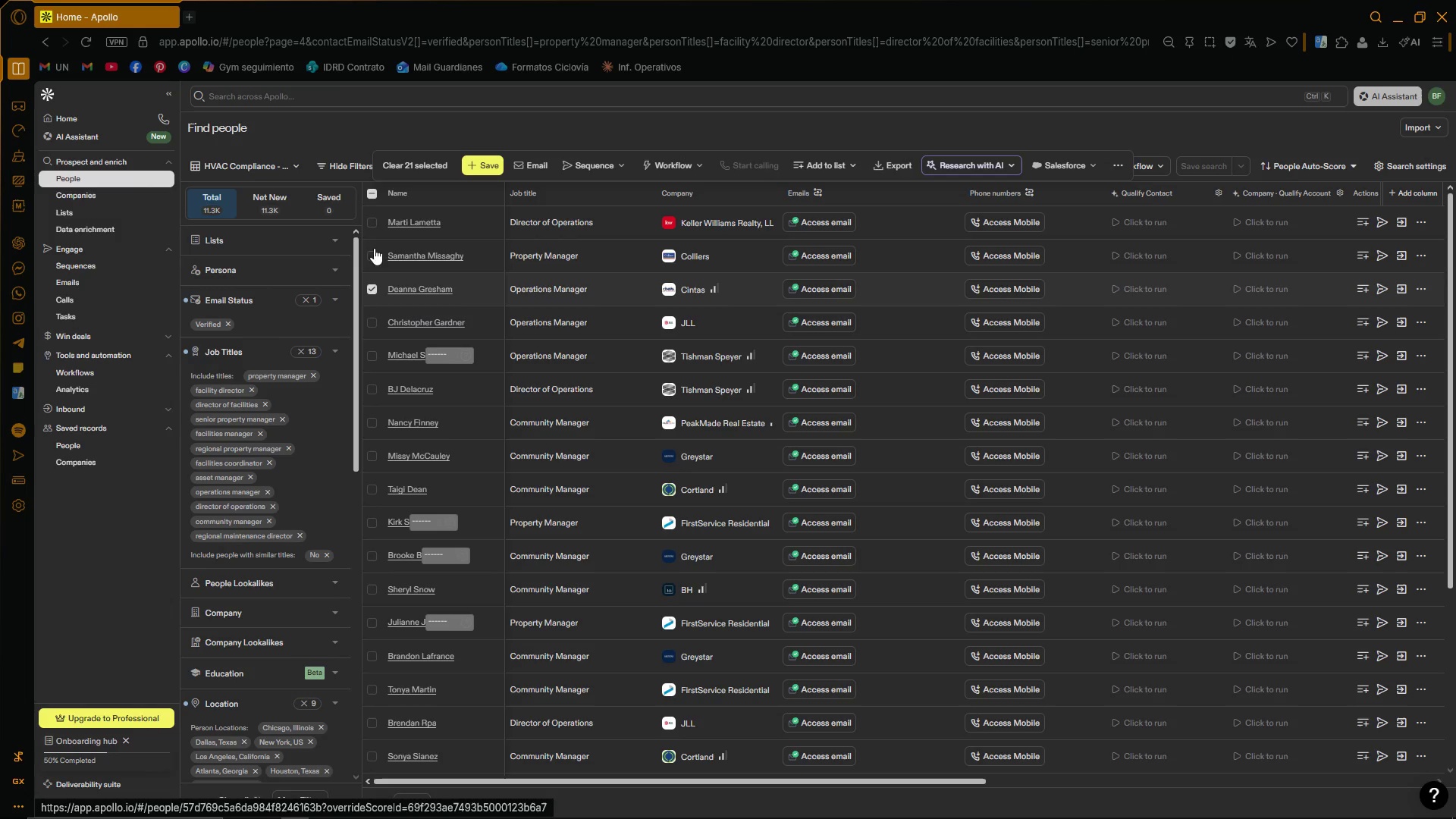 
left_click([374, 224])
 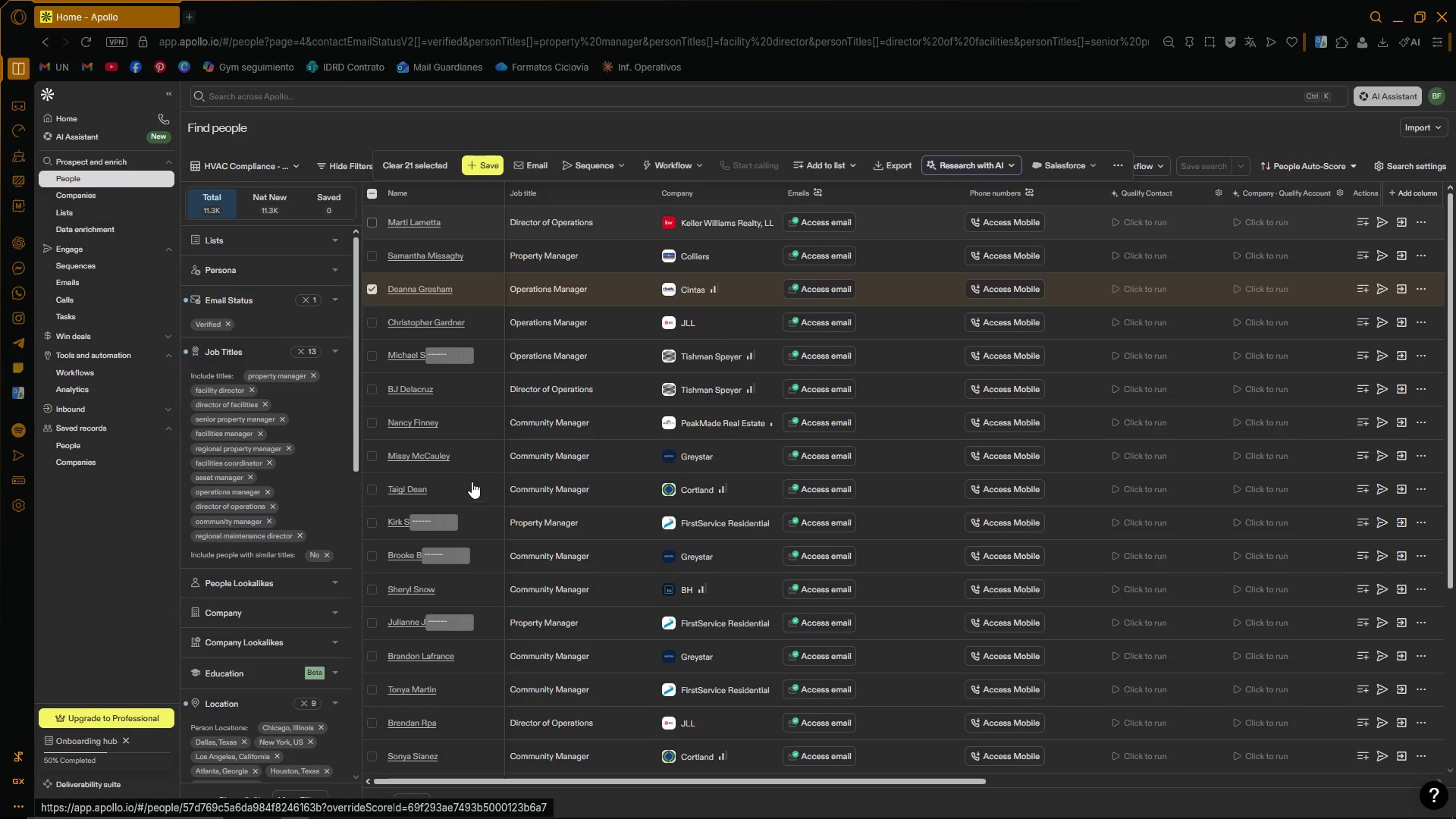 
scroll: coordinate [475, 485], scroll_direction: down, amount: 2.0
 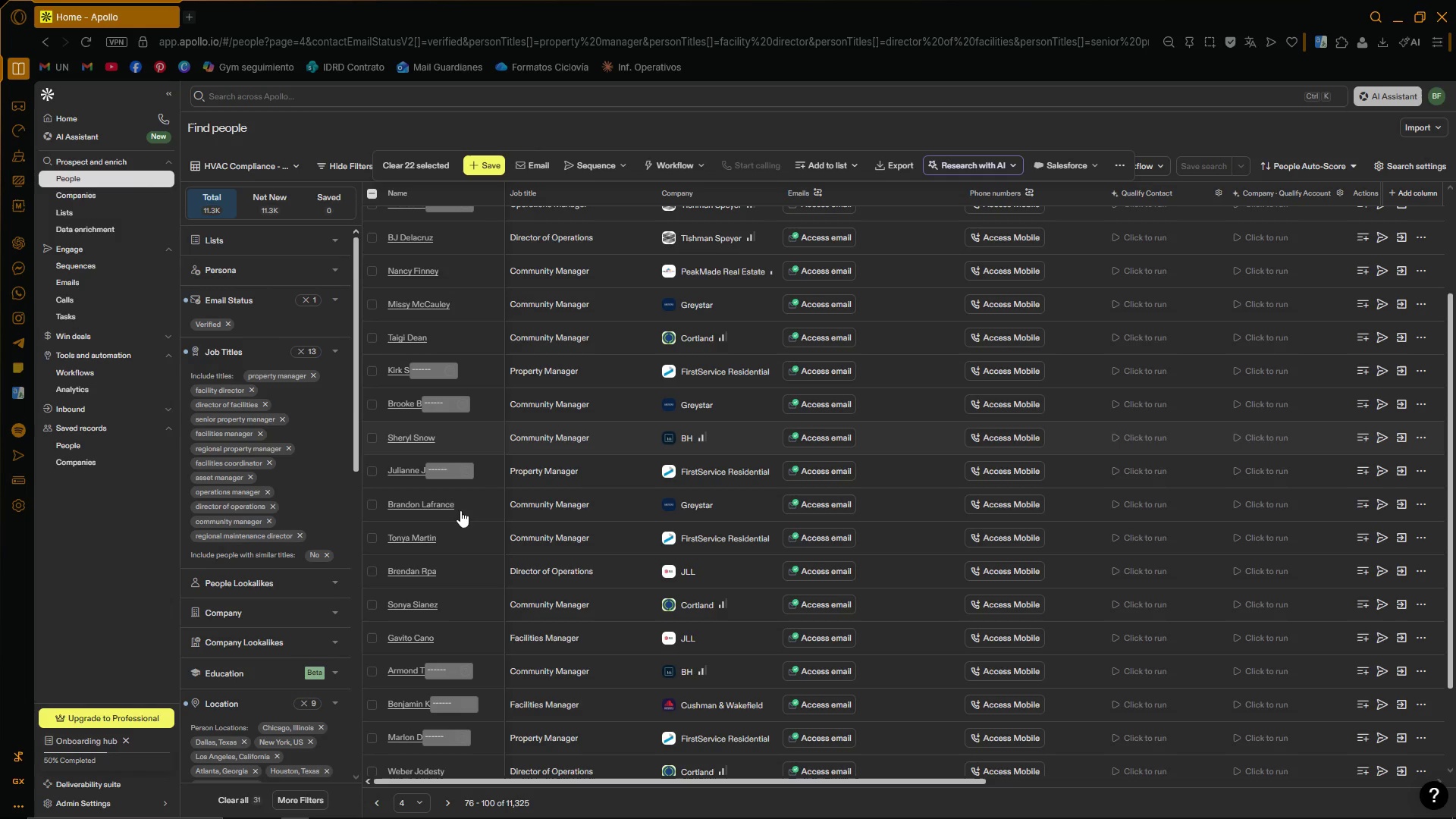 
wait(6.89)
 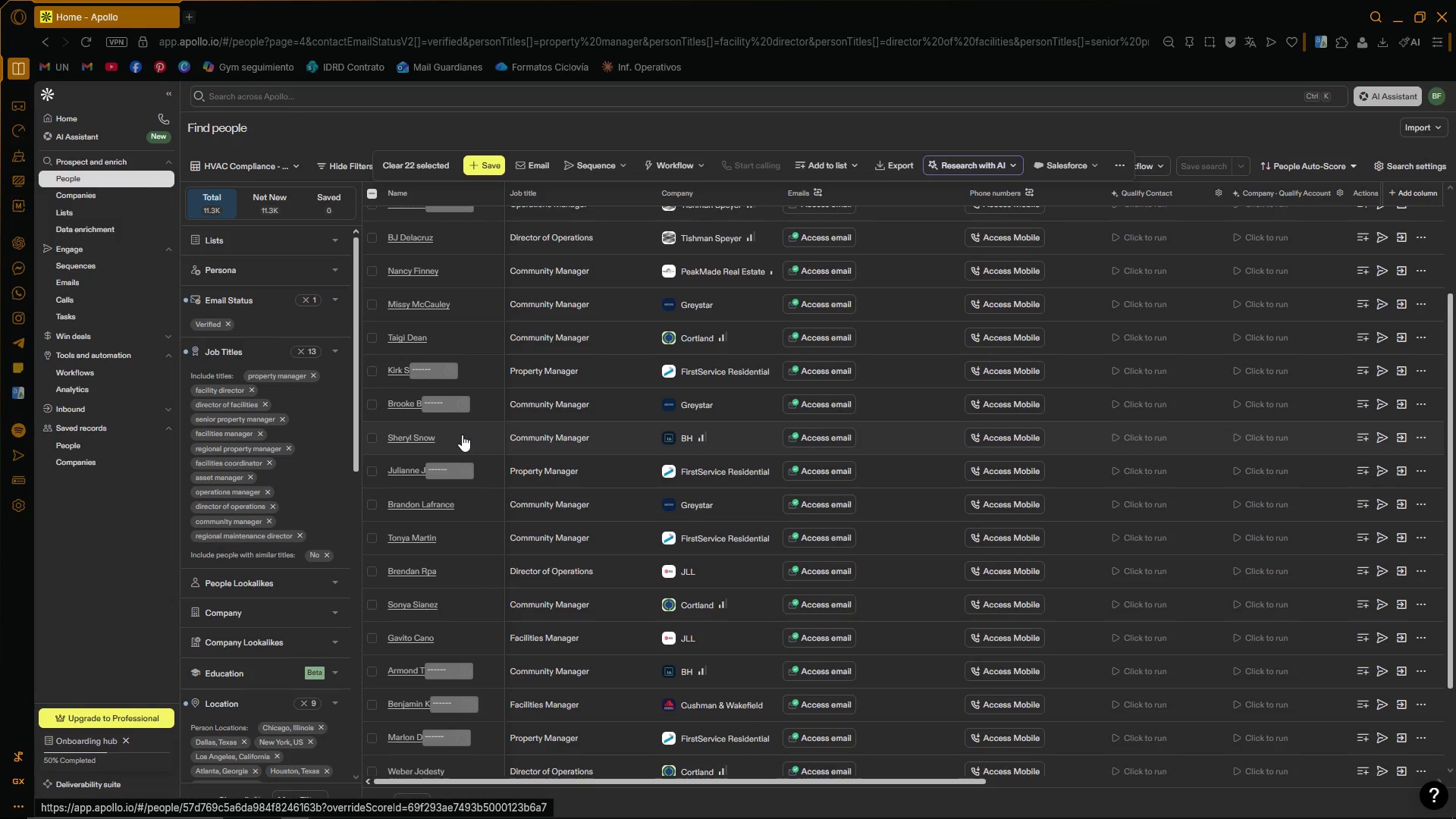 
left_click([375, 436])
 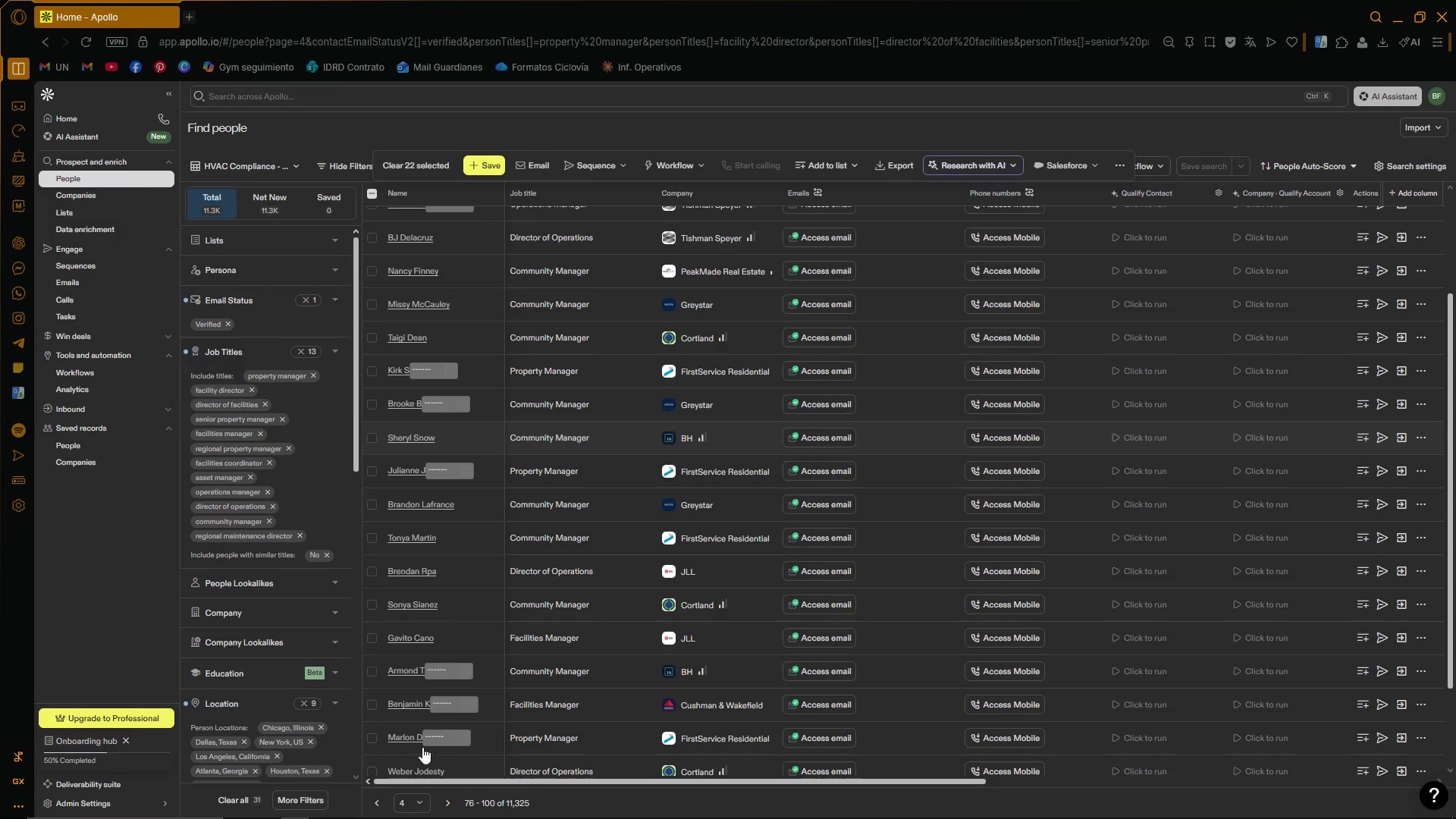 
wait(8.08)
 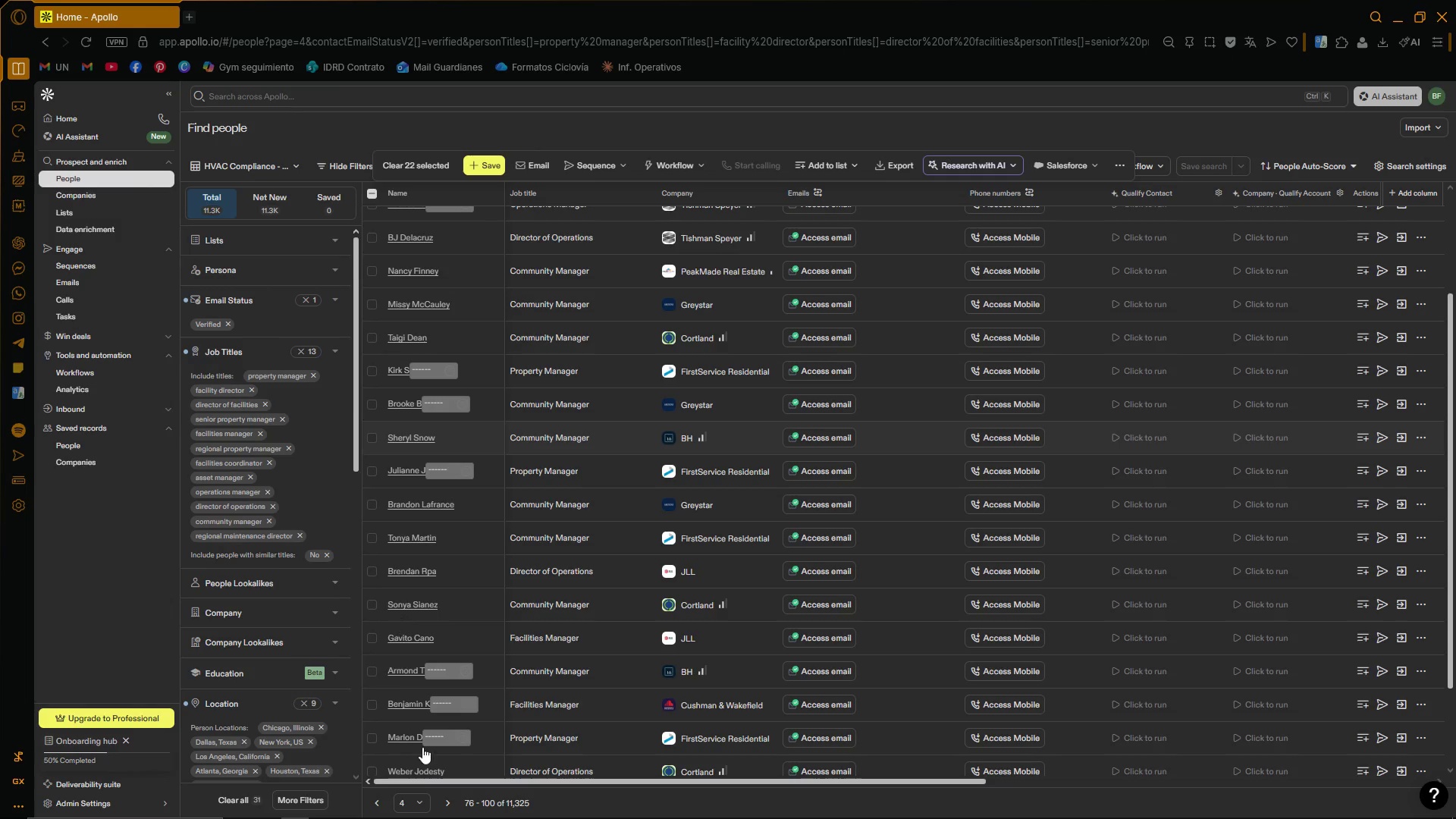 
scroll: coordinate [390, 618], scroll_direction: down, amount: 4.0
 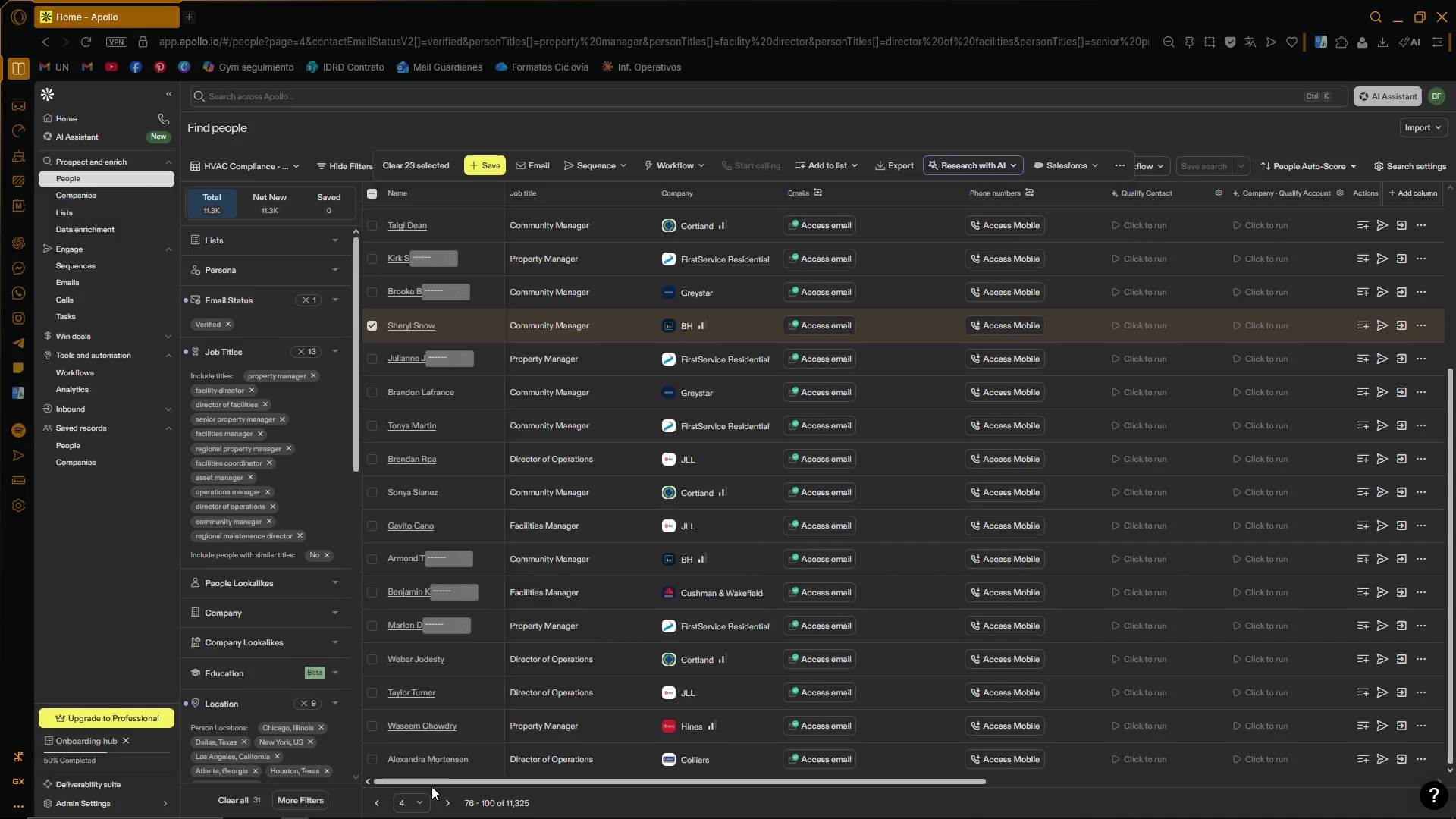 
left_click([443, 802])
 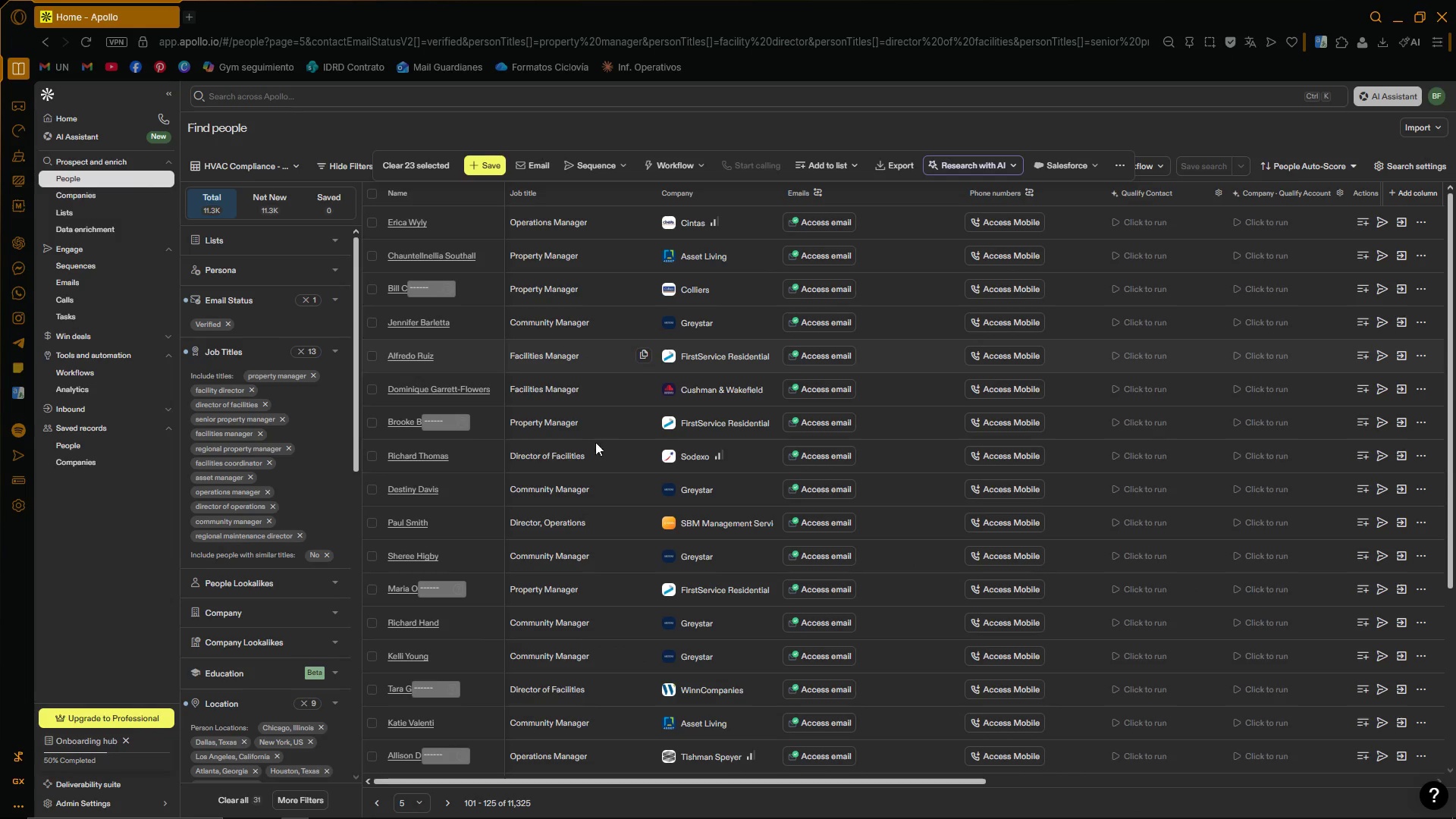 
wait(6.17)
 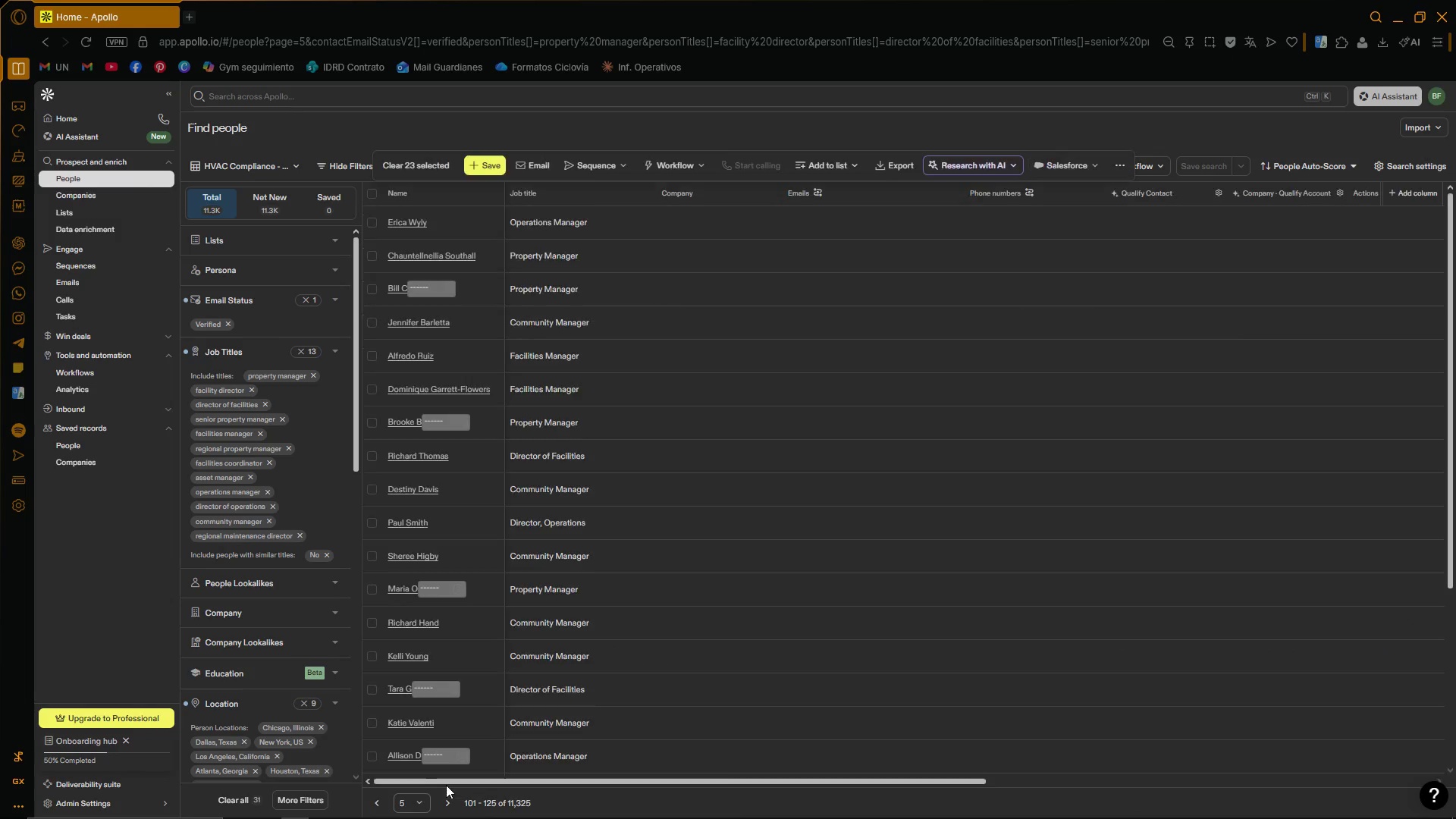 
left_click([373, 388])
 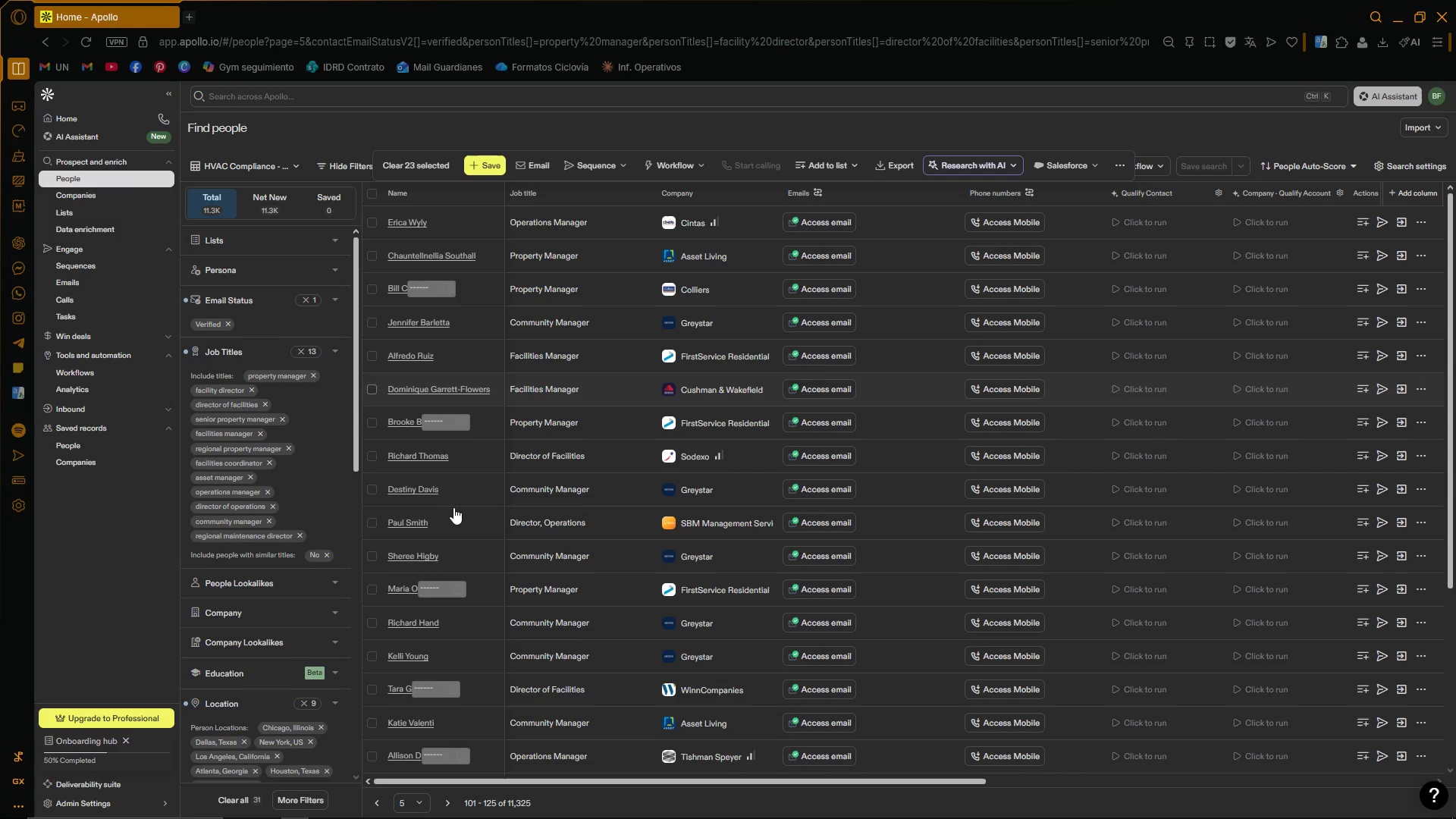 
scroll: coordinate [464, 522], scroll_direction: down, amount: 6.0
 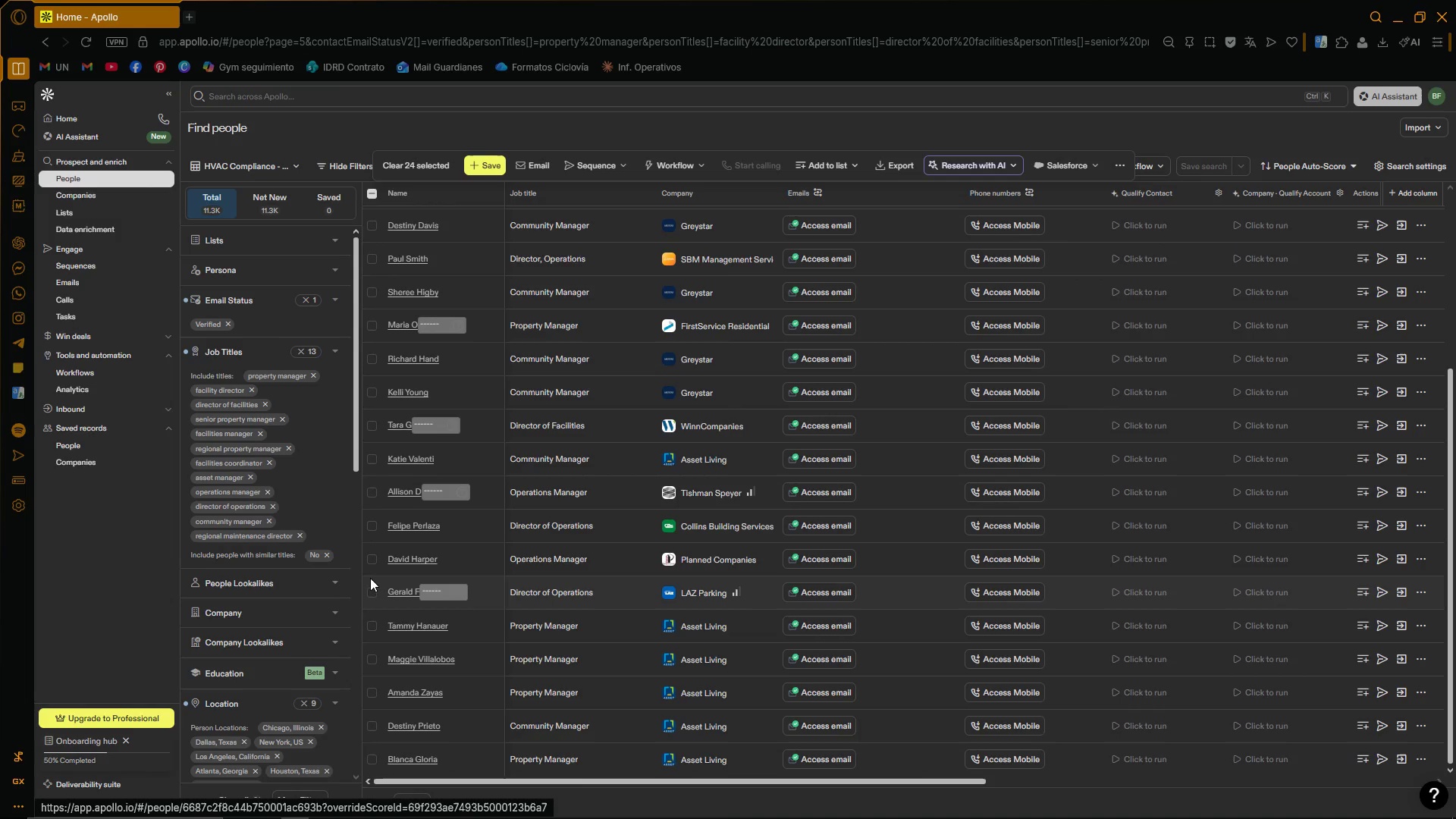 
left_click([374, 559])
 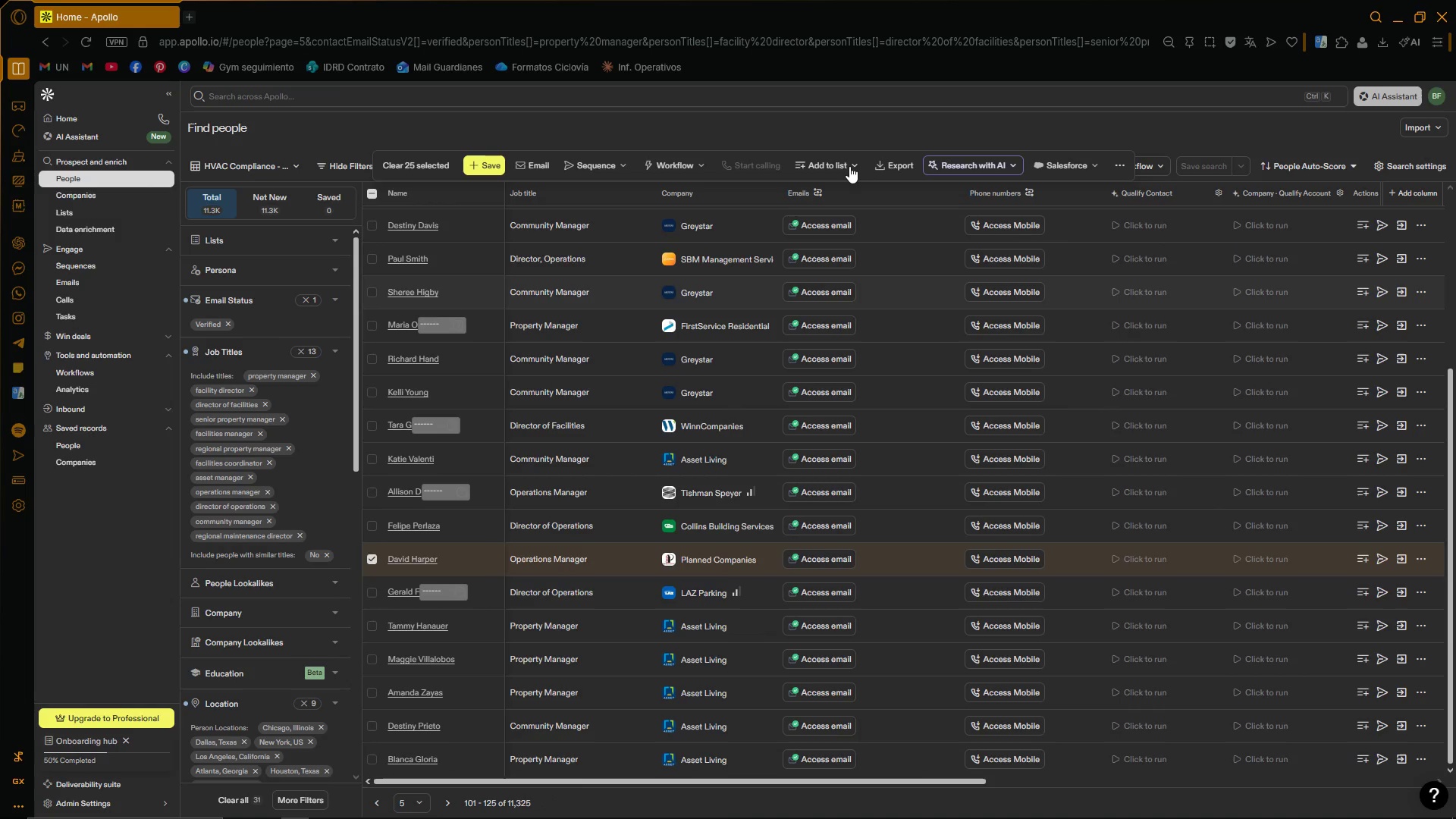 
wait(8.69)
 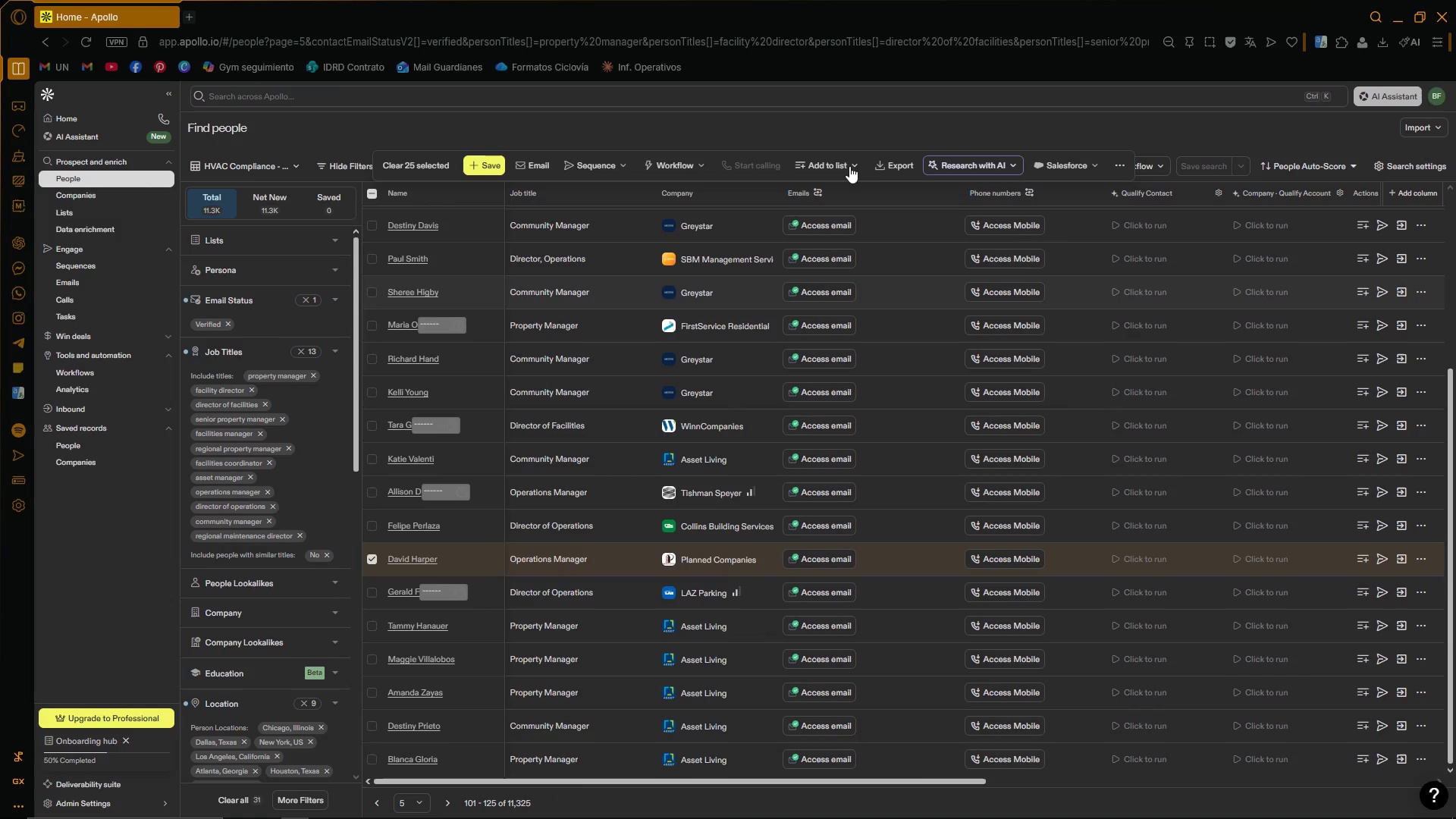 
left_click([372, 815])
 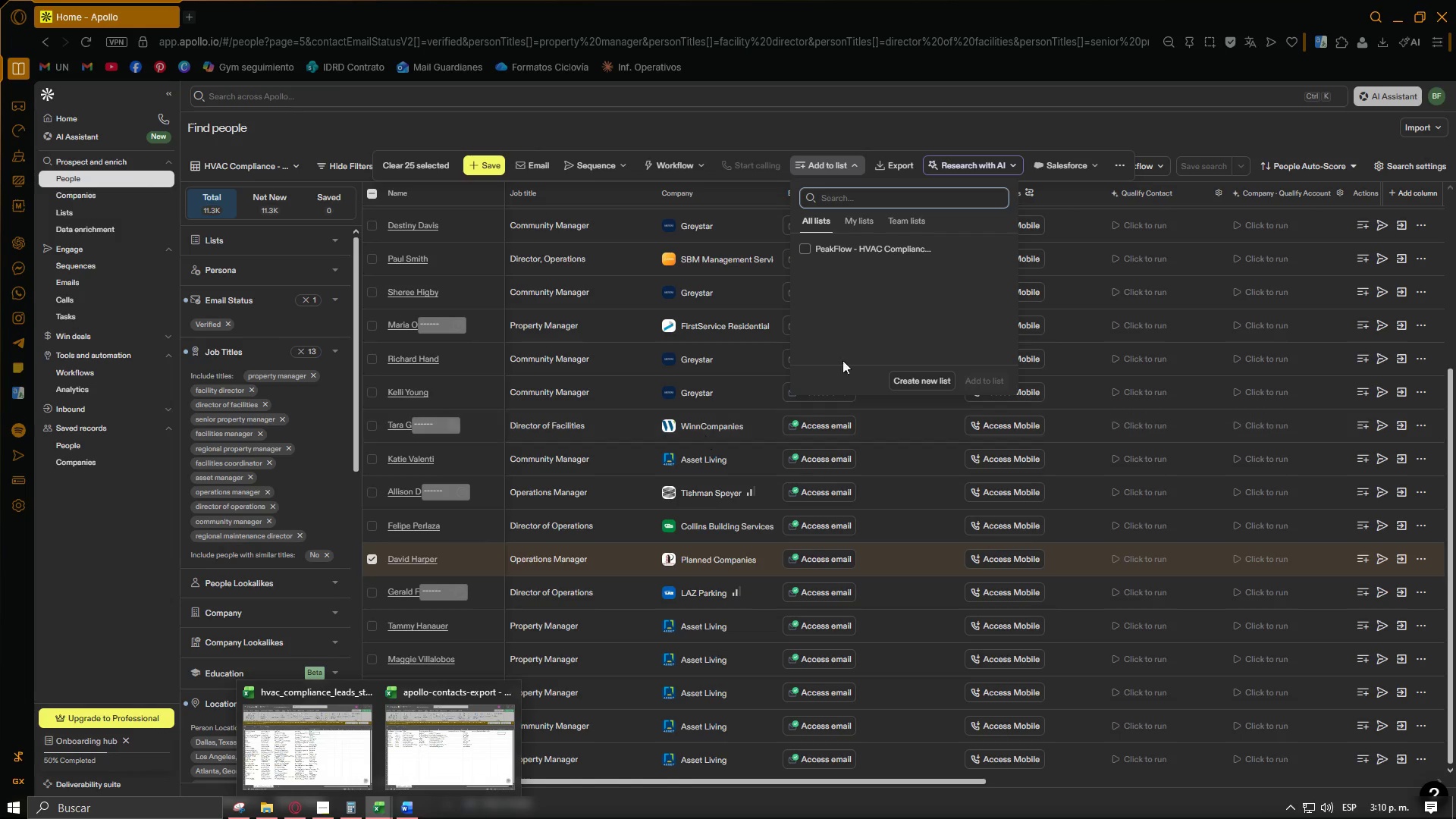 
left_click([800, 247])
 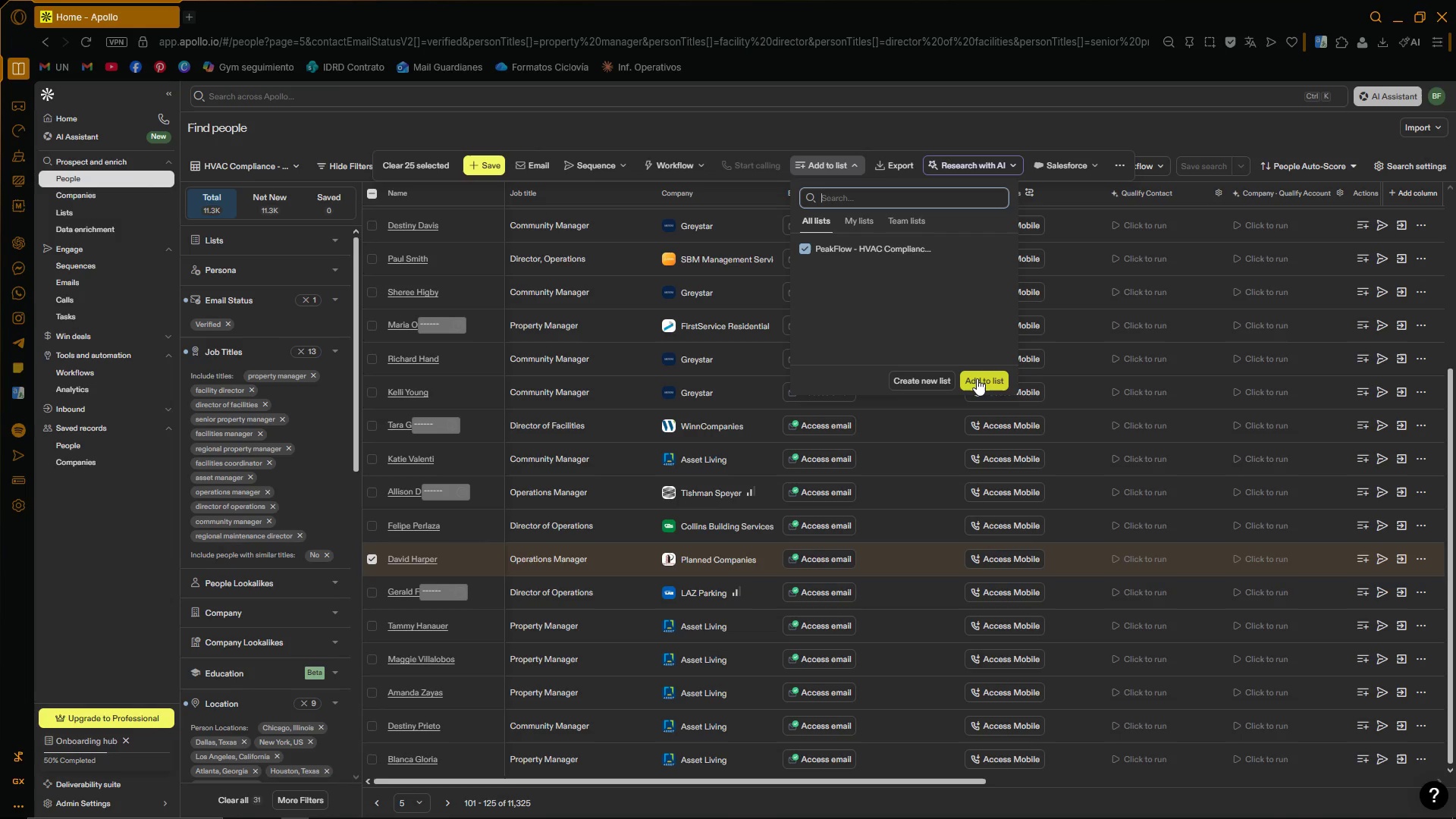 
left_click([854, 165])
 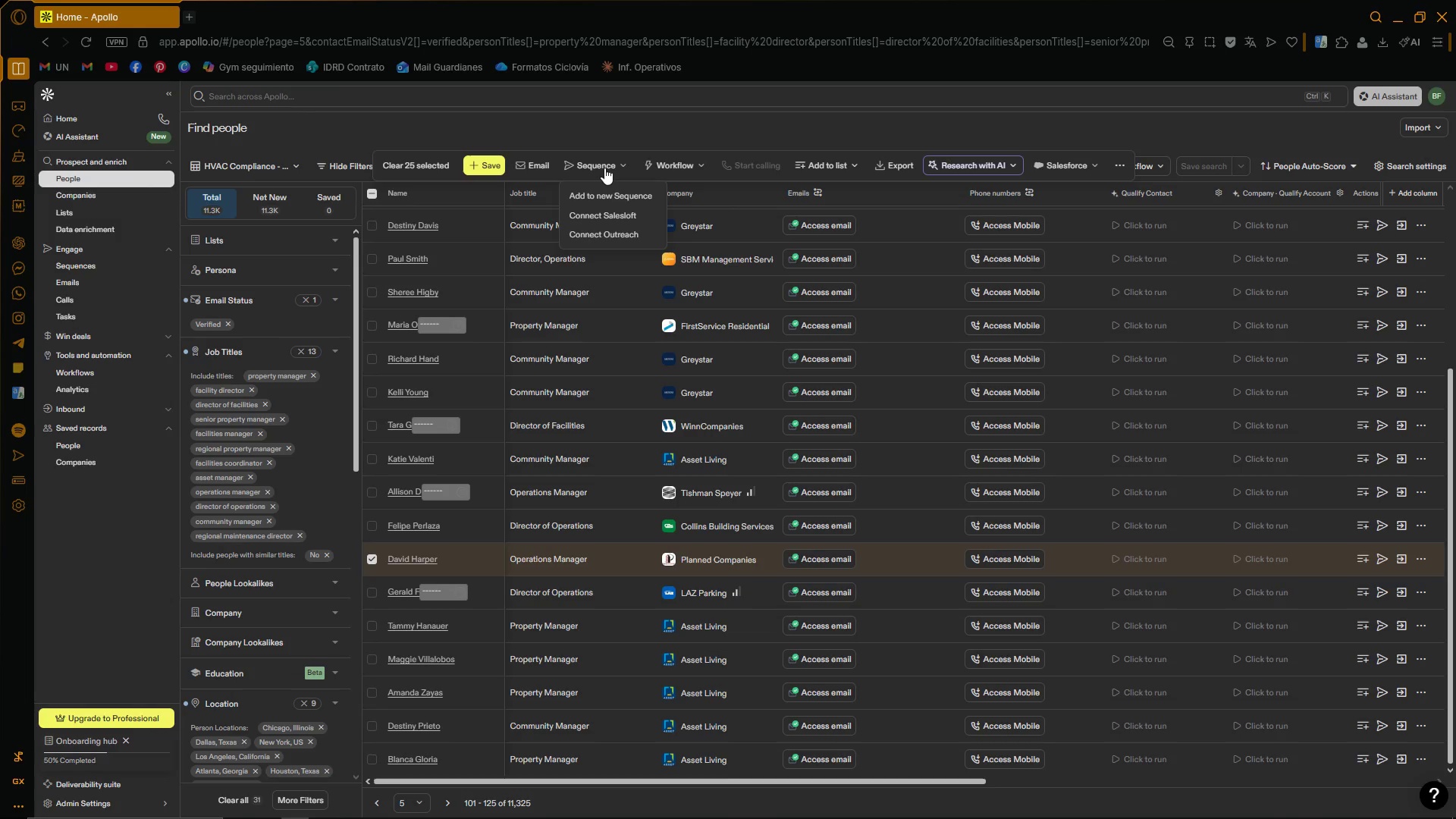 
left_click([629, 168])
 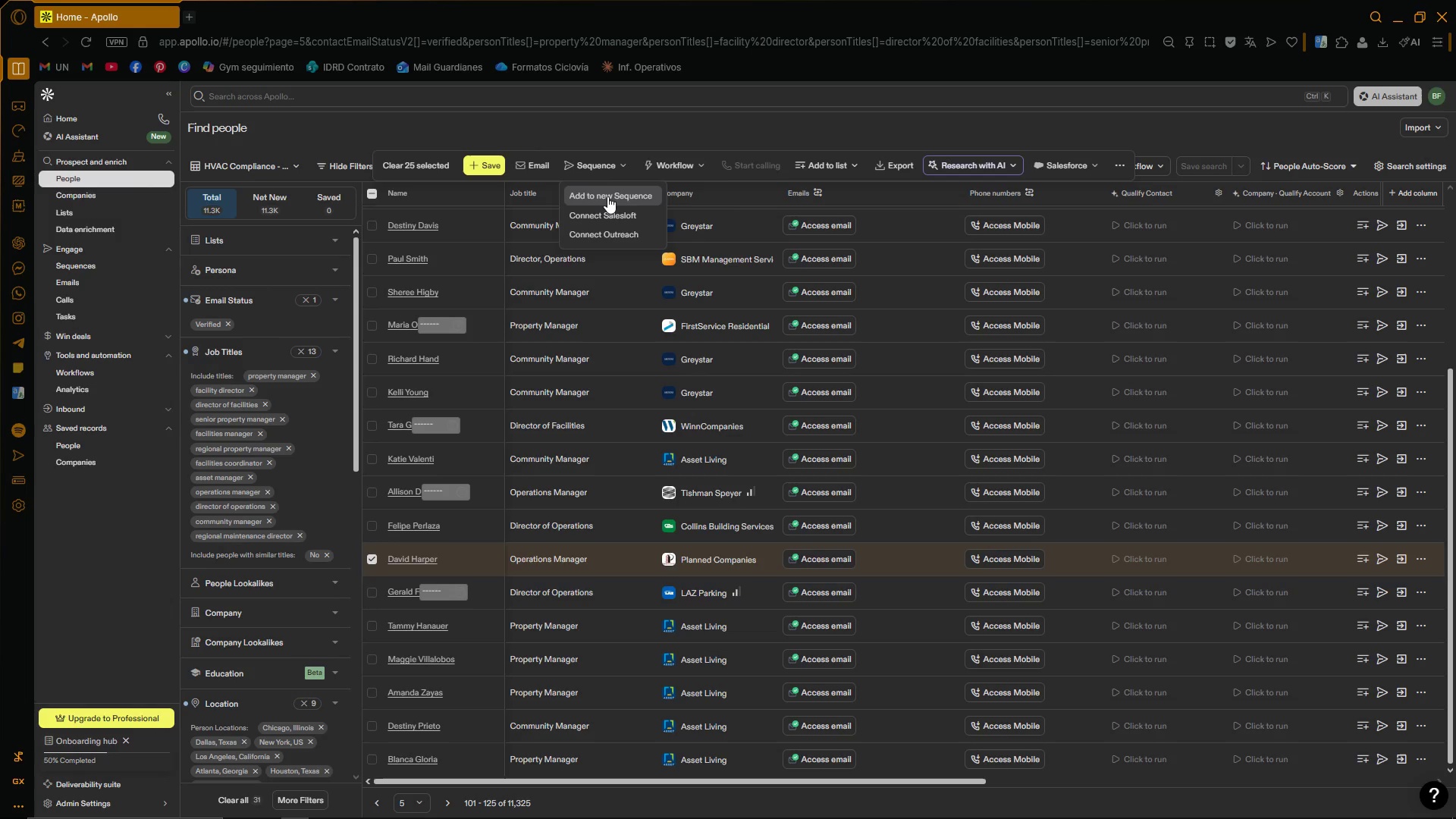 
wait(5.28)
 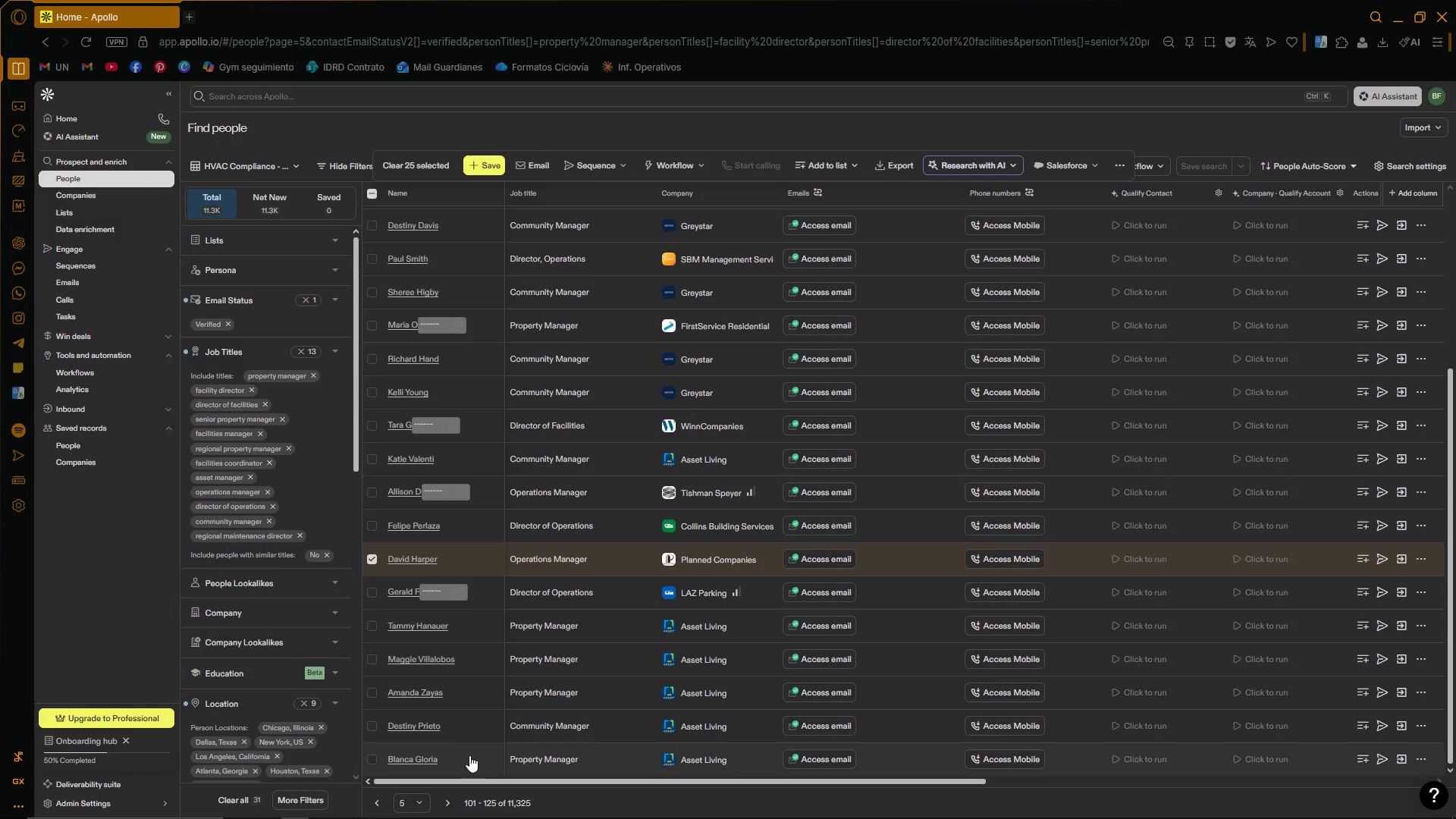 
left_click([607, 196])
 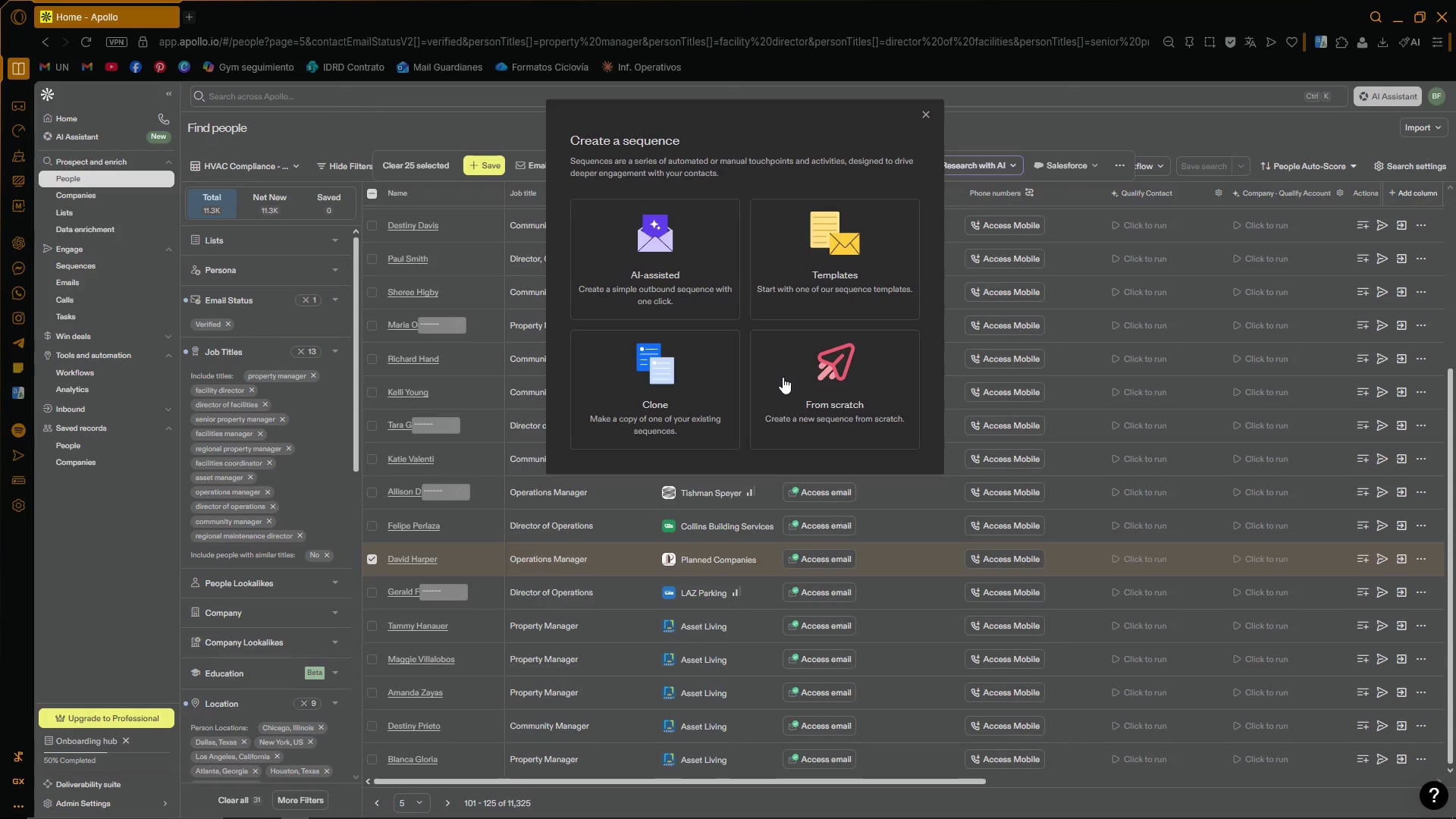 
left_click([783, 377])
 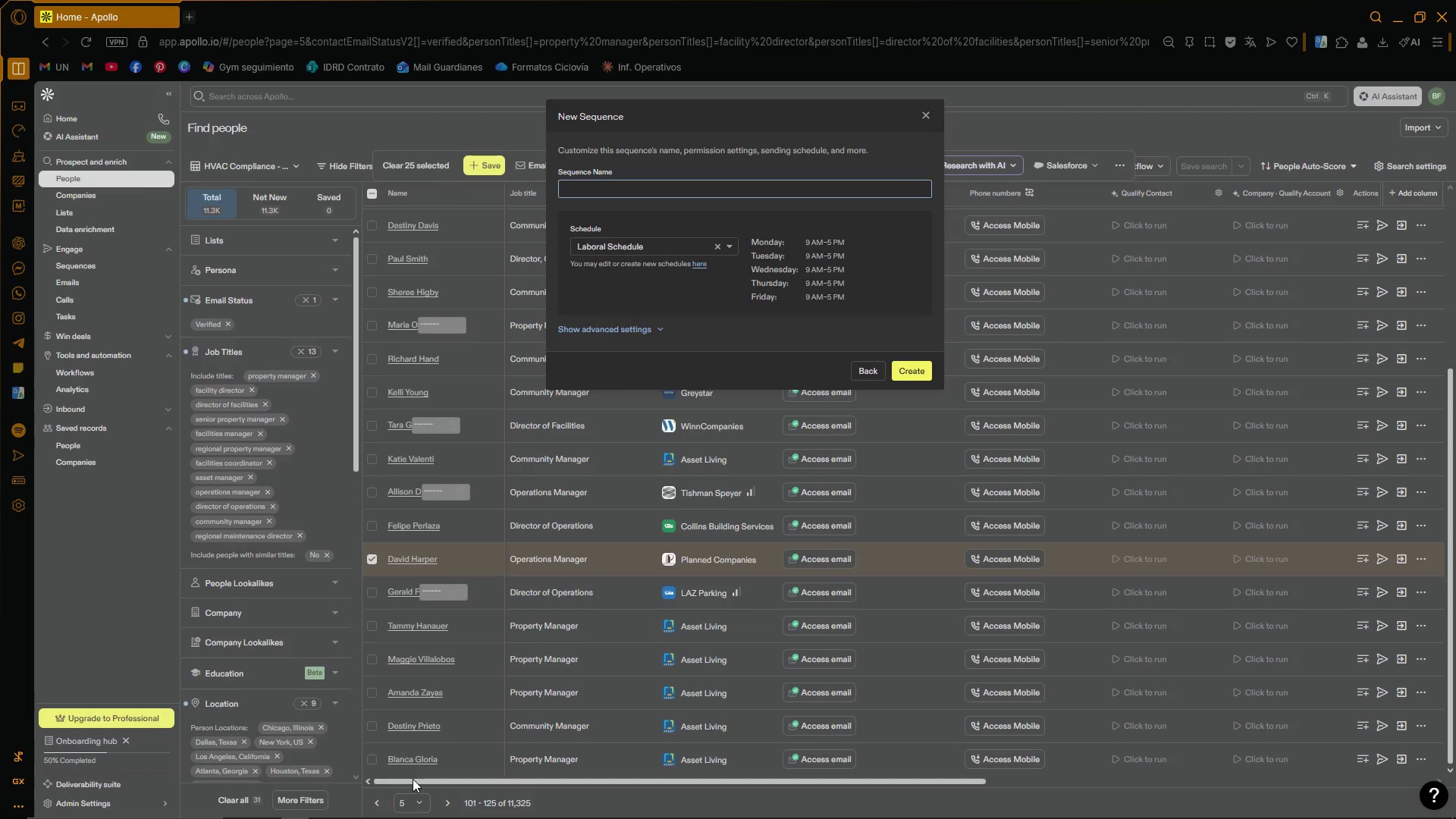 
wait(22.83)
 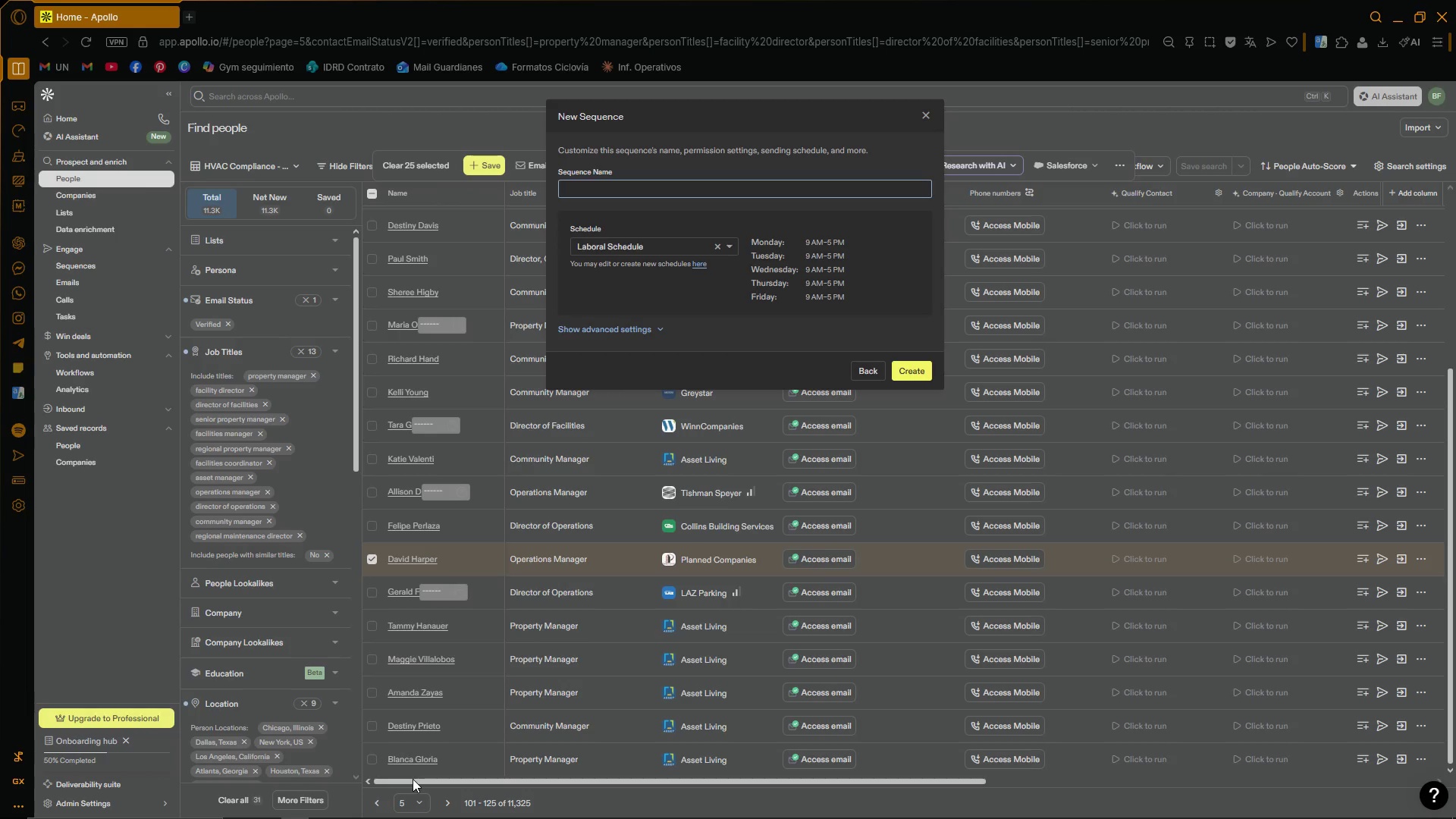 
key(Control+ControlLeft)
 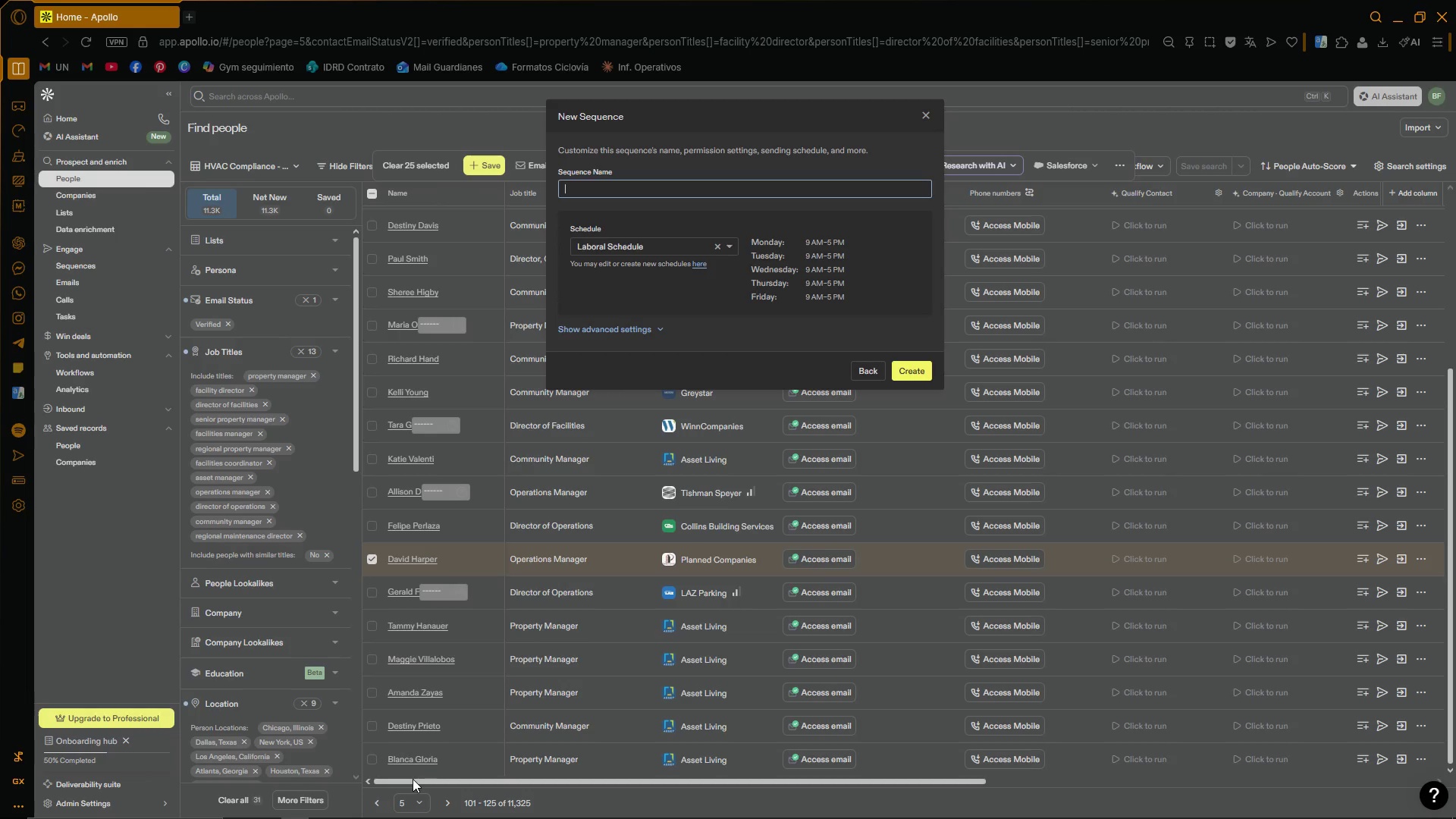 
type(Peak)
 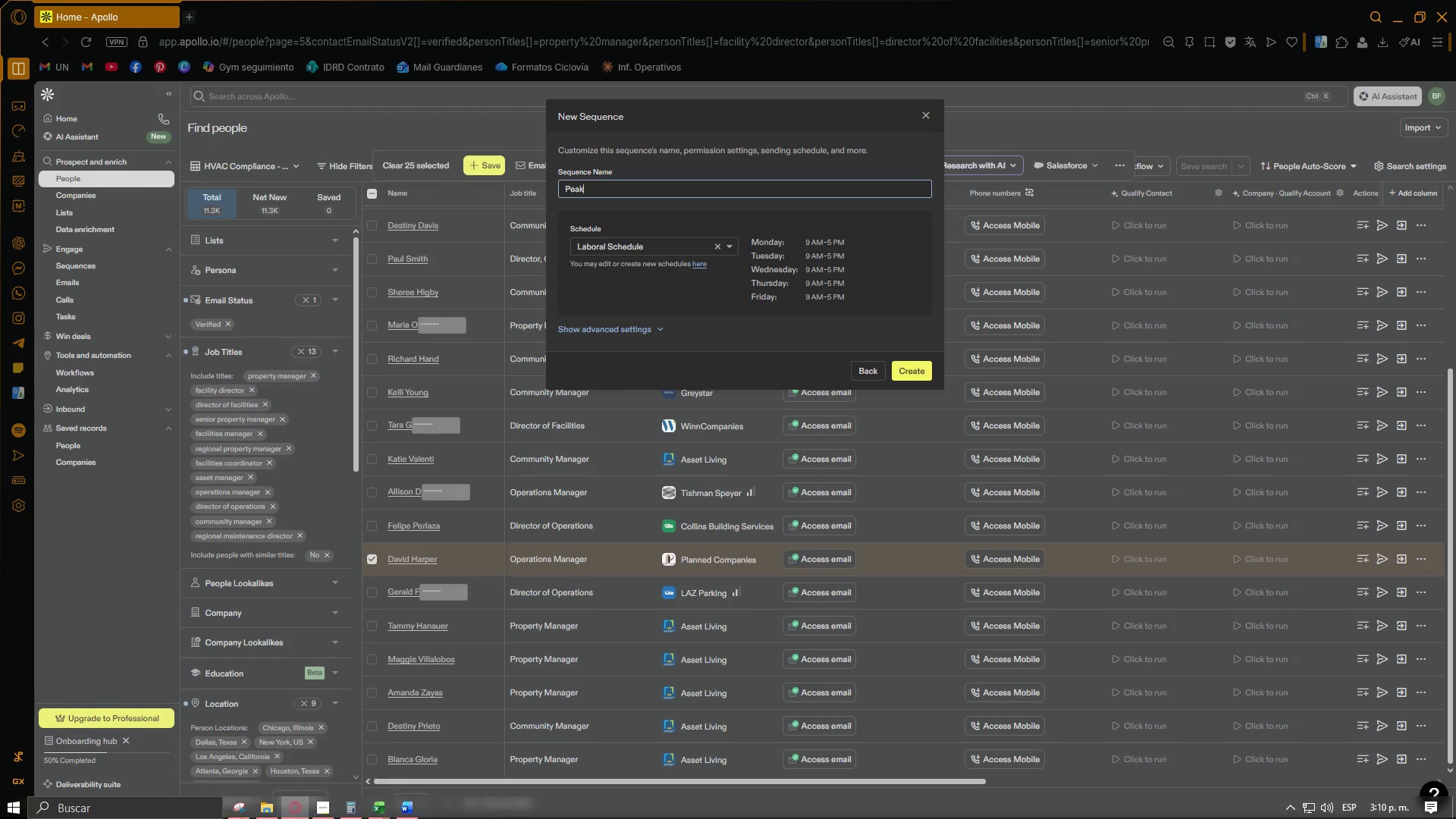 
left_click([318, 808])